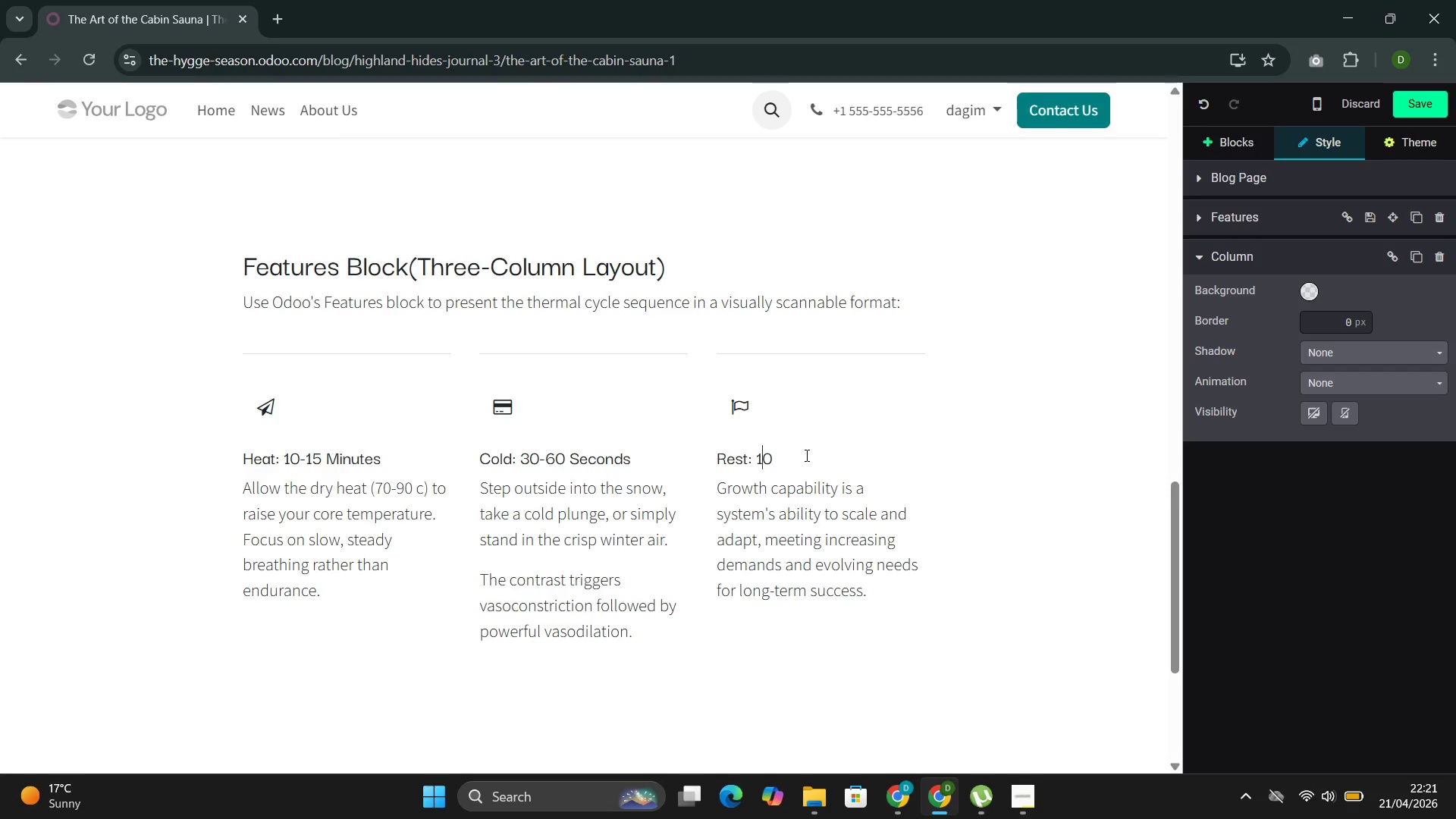 
key(ArrowRight)
 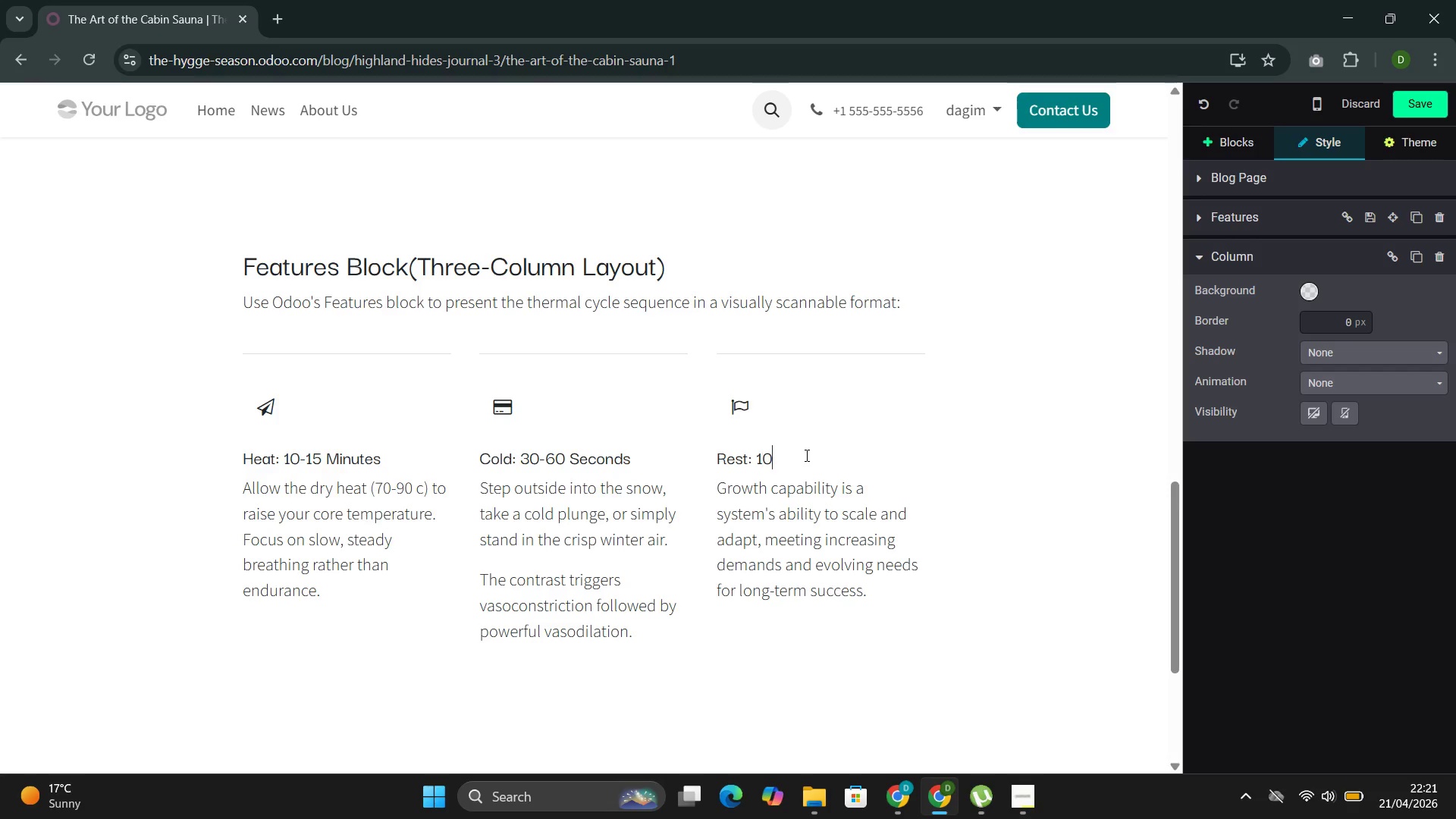 
key(ArrowRight)
 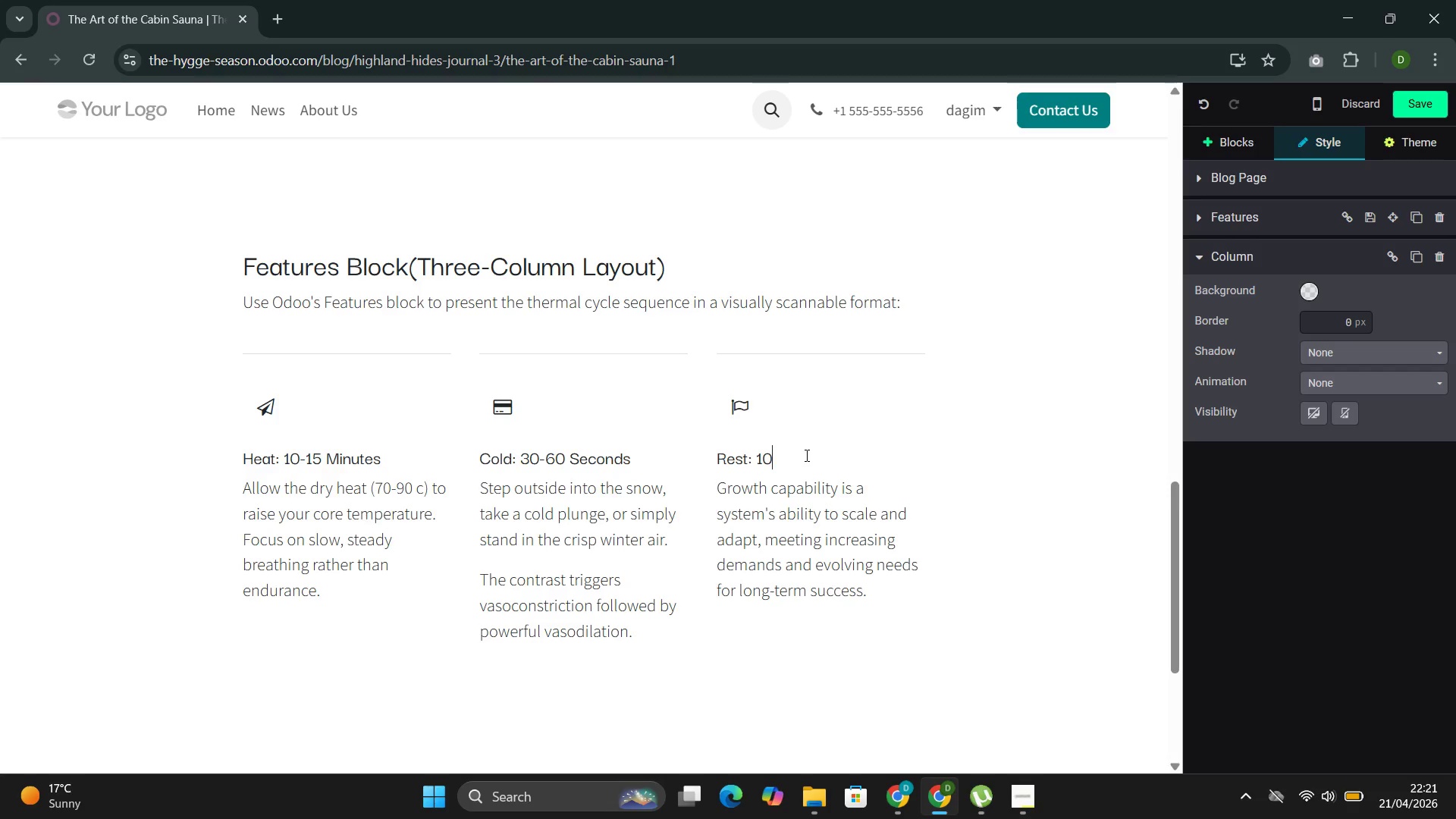 
type(-15 Minutes)
 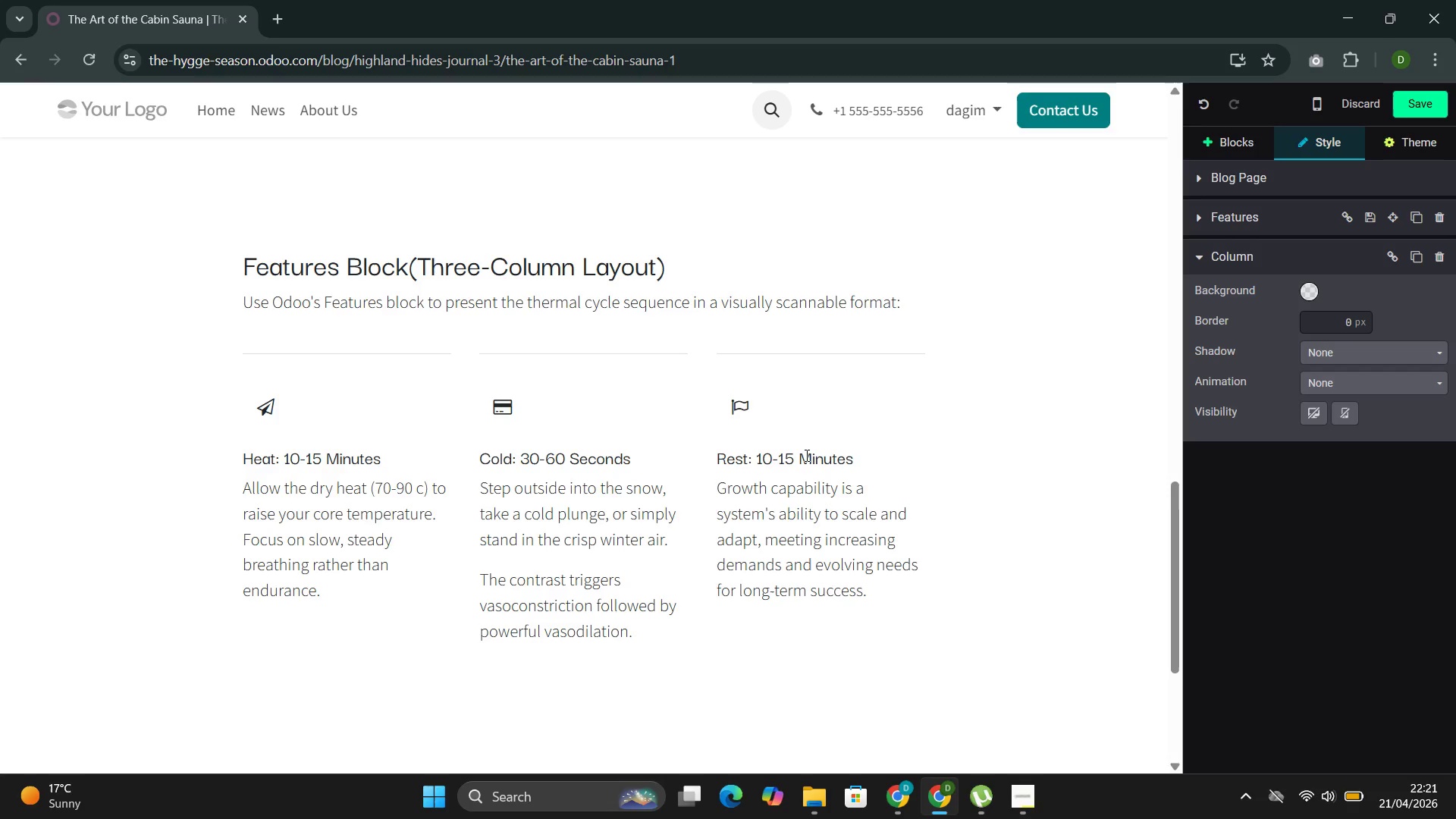 
left_click_drag(start_coordinate=[880, 596], to_coordinate=[708, 497])
 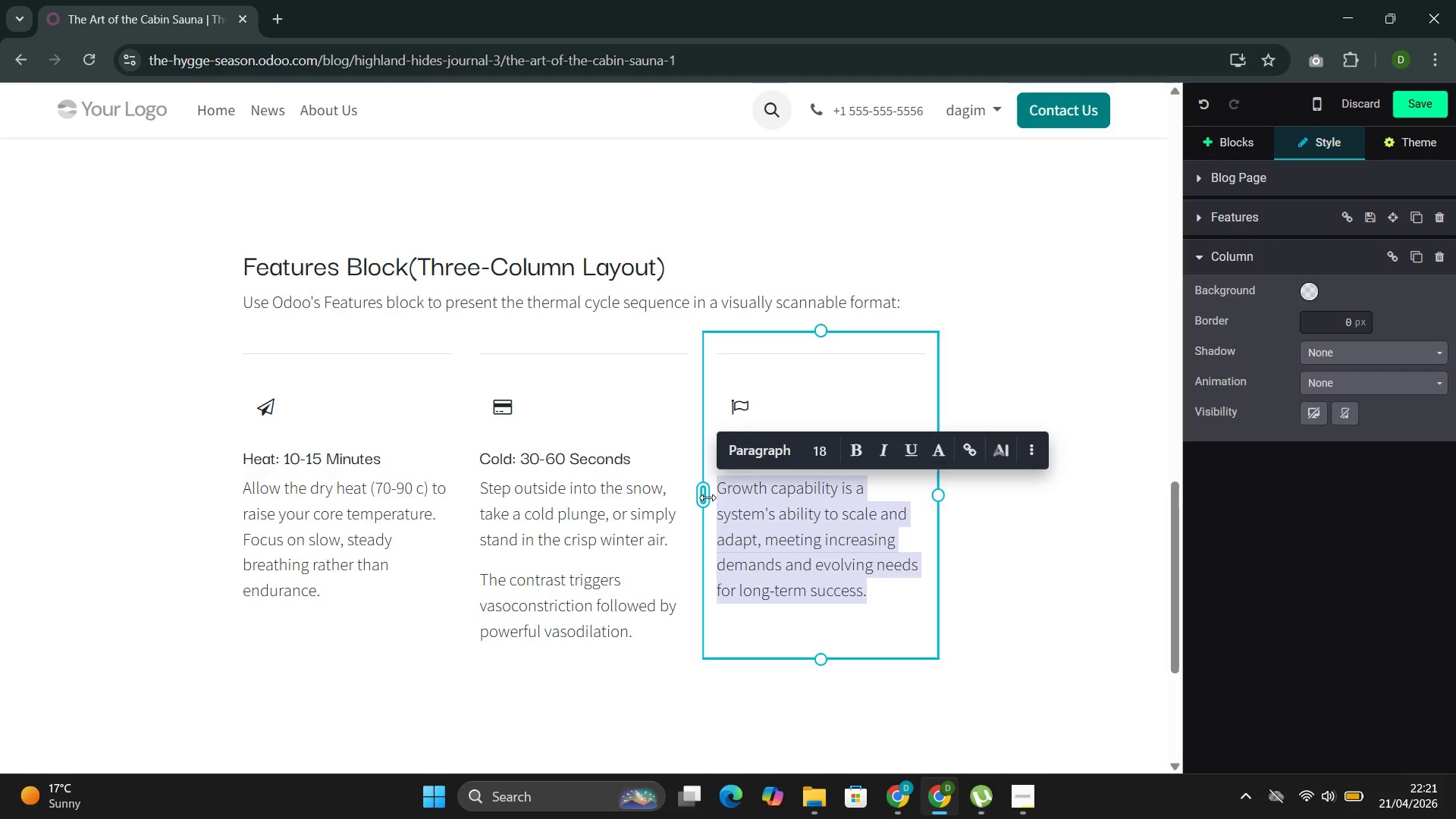 
type(Wrap)
 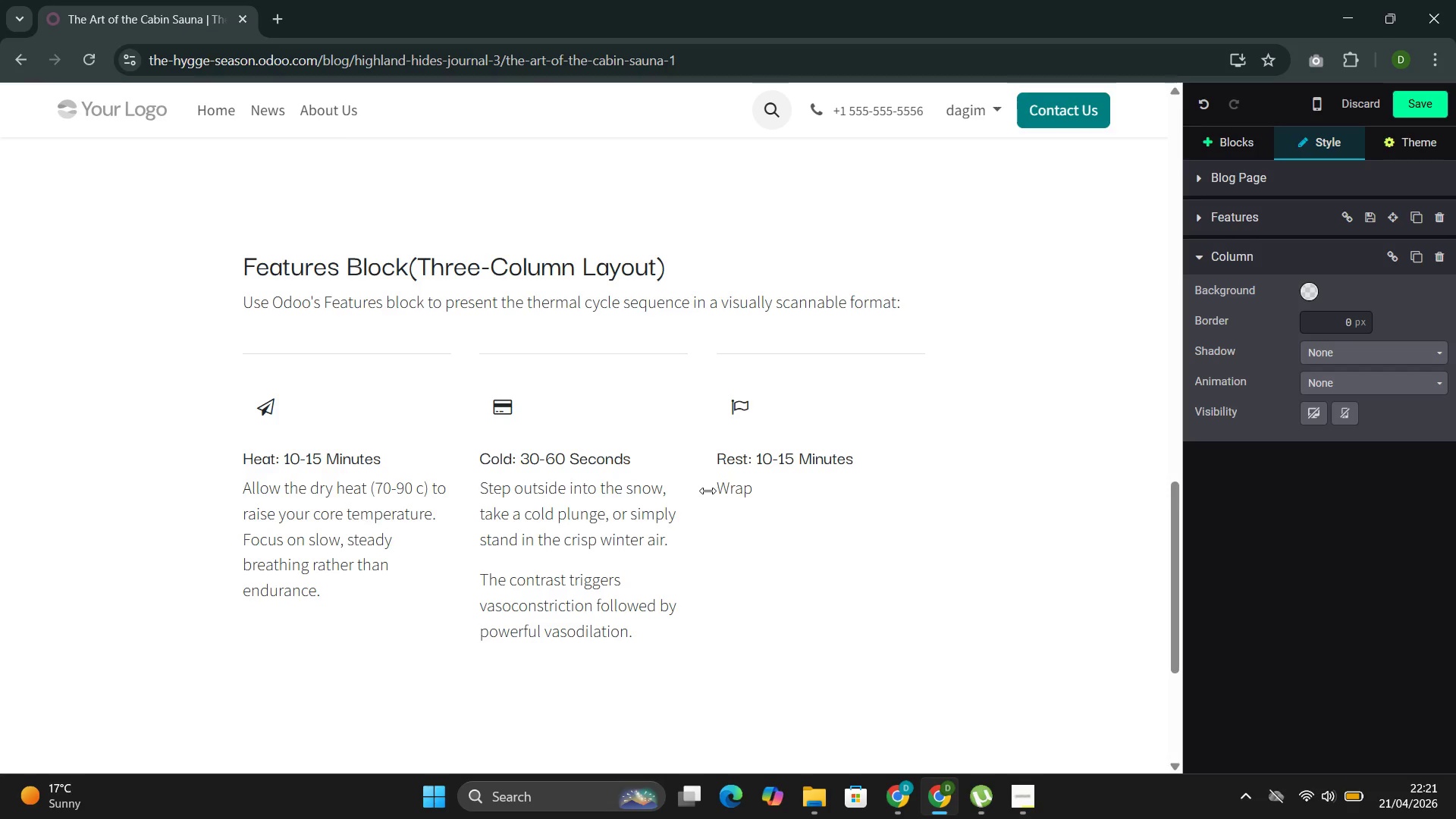 
wait(6.7)
 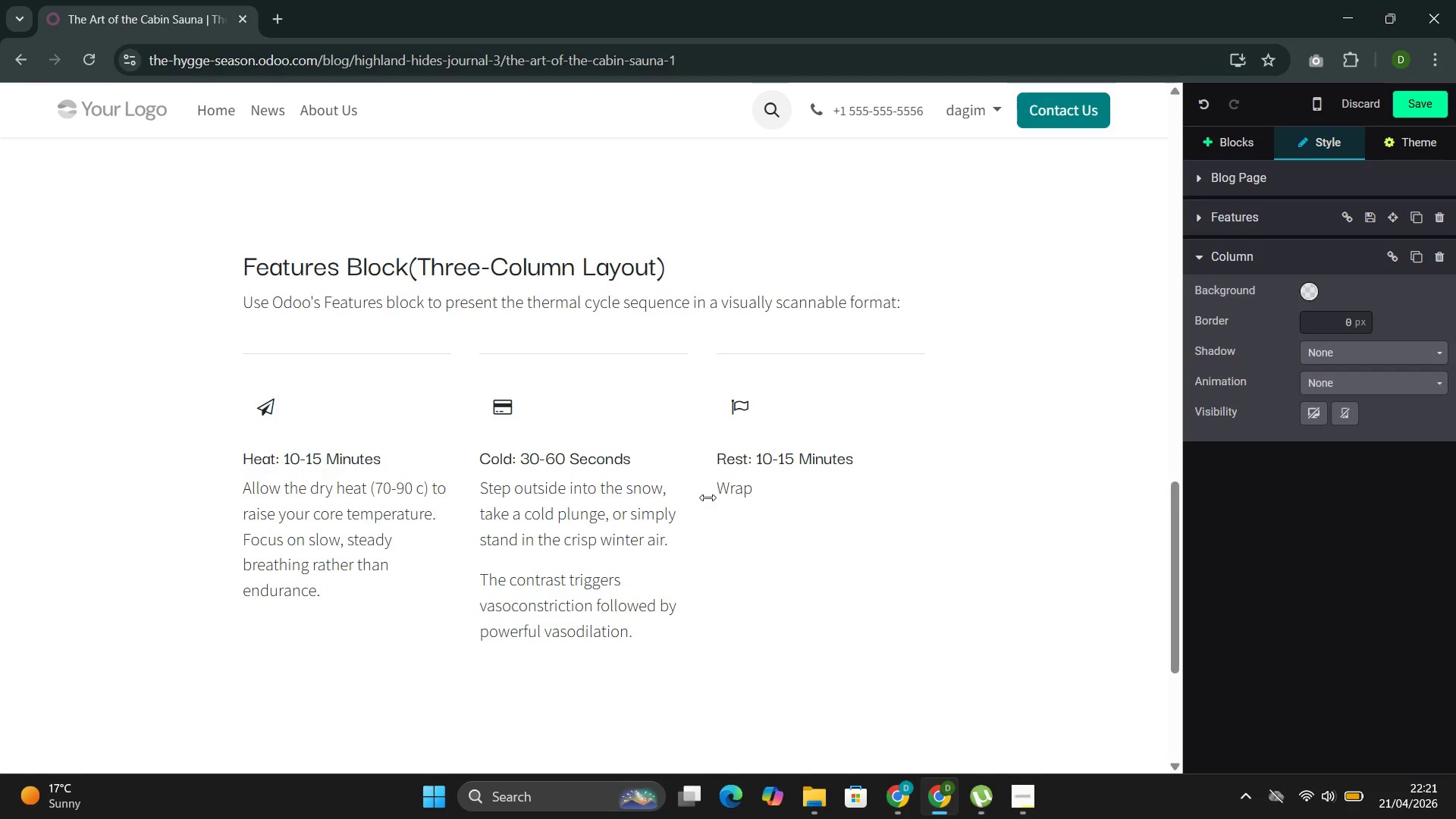 
type(your)
 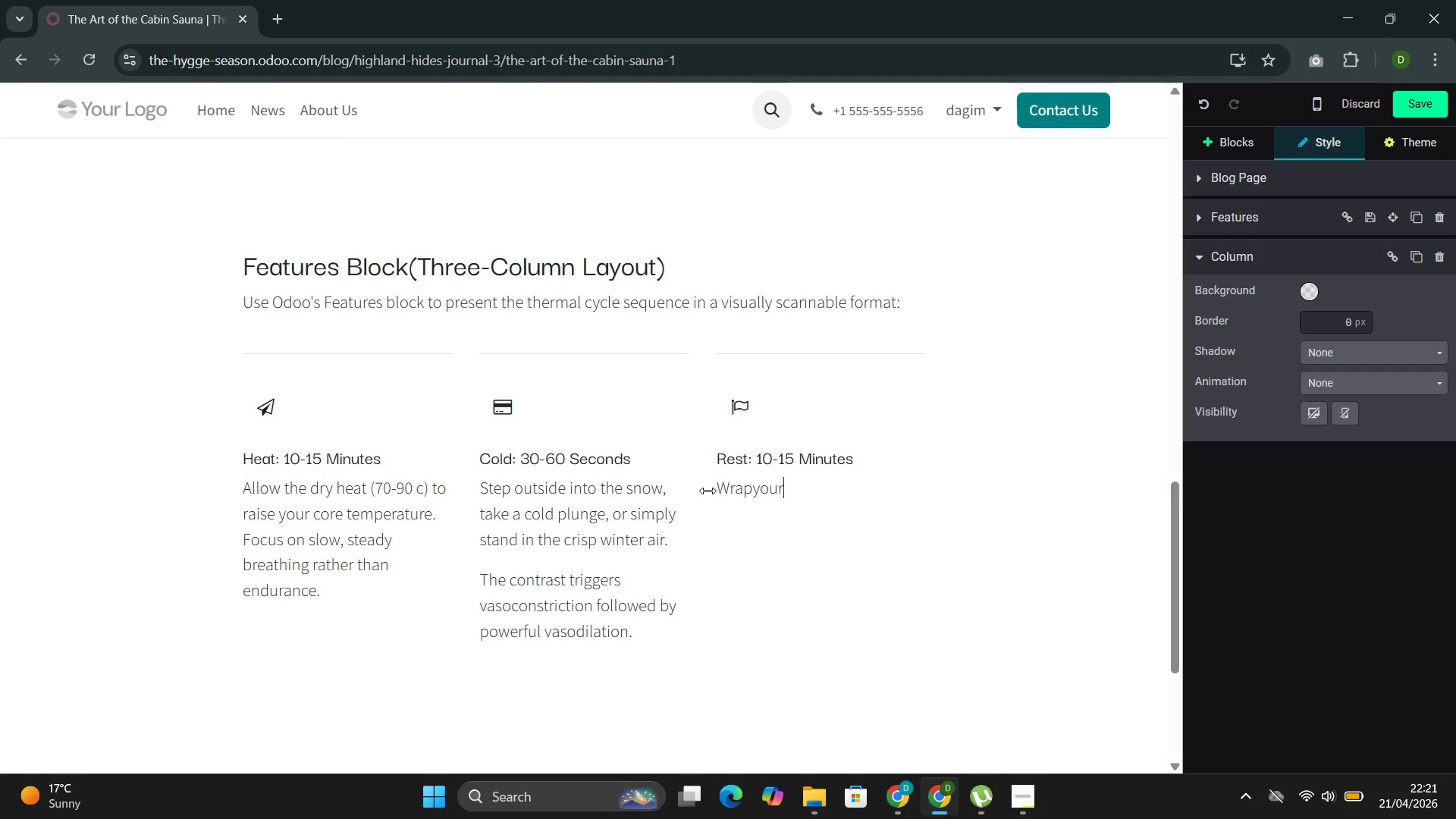 
key(ArrowLeft)
 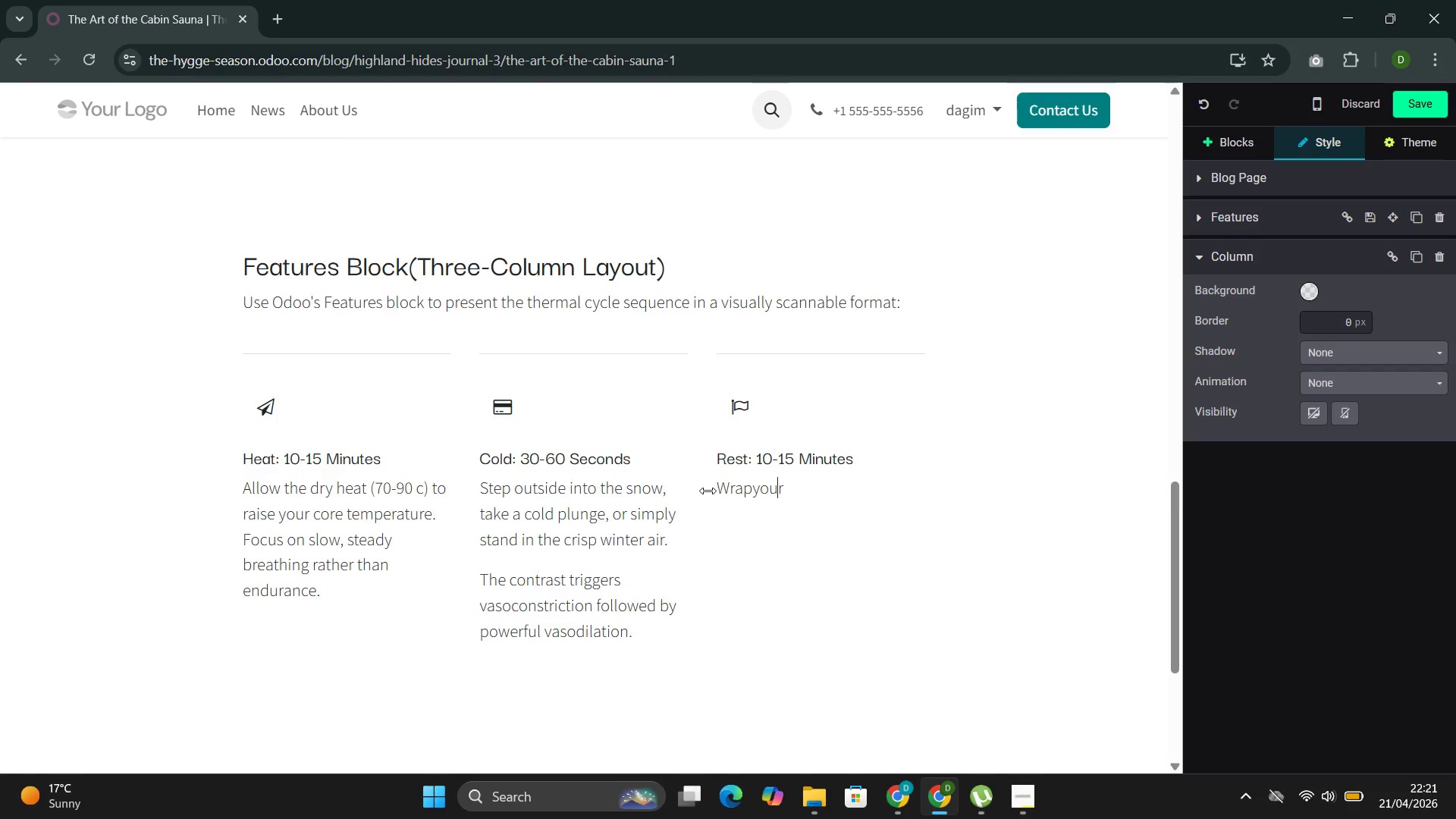 
key(ArrowLeft)
 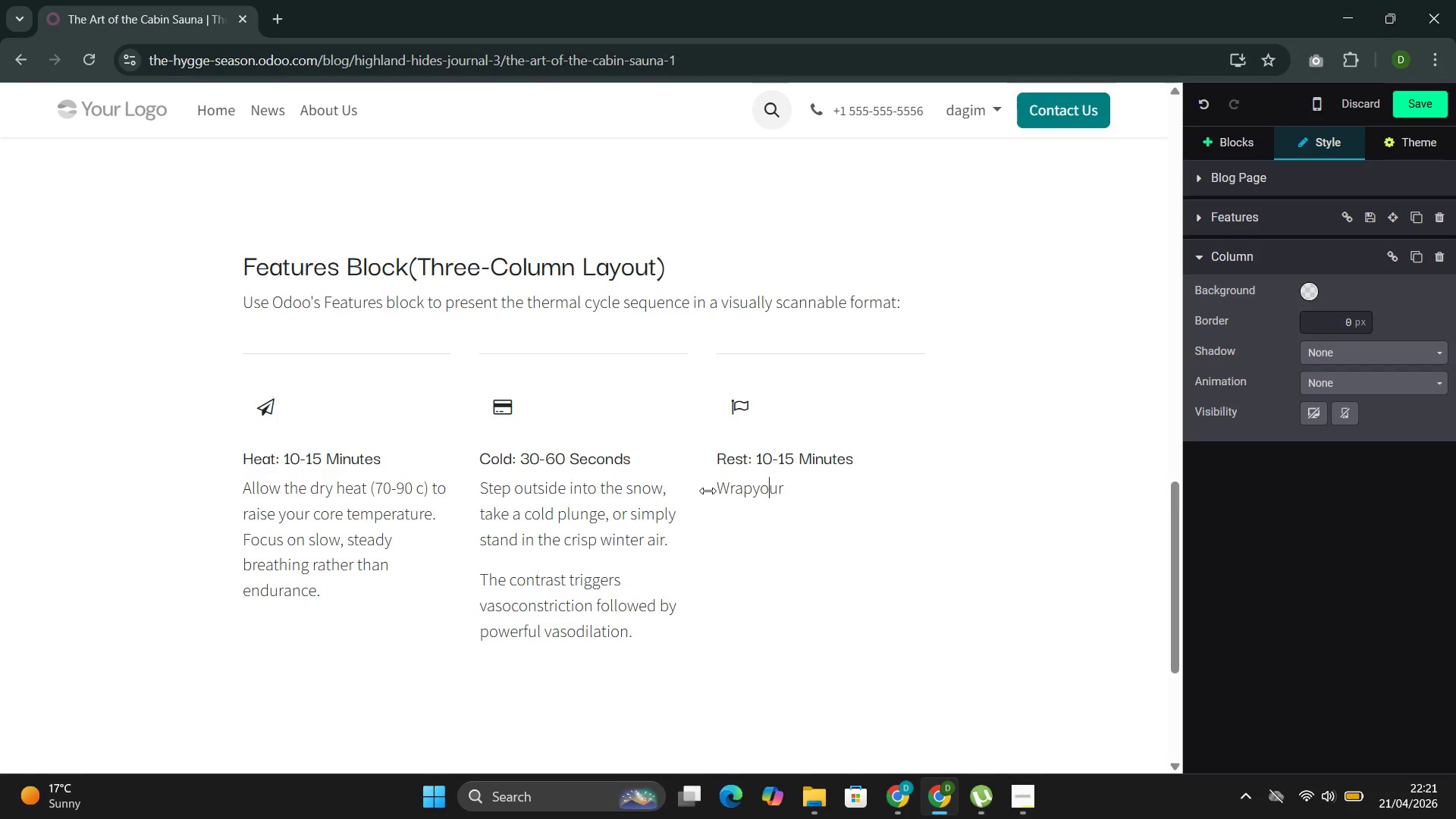 
key(ArrowLeft)
 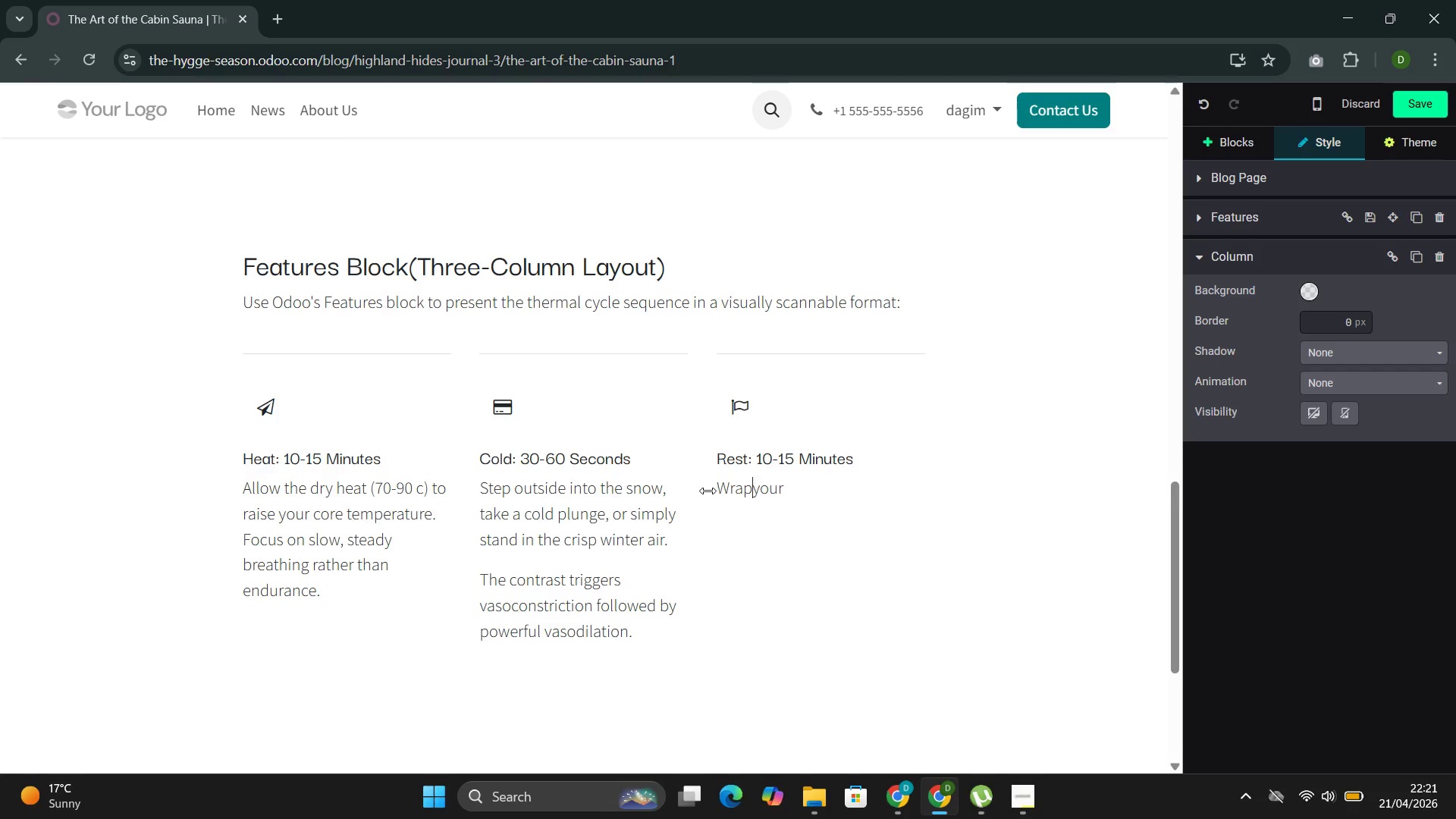 
key(ArrowLeft)
 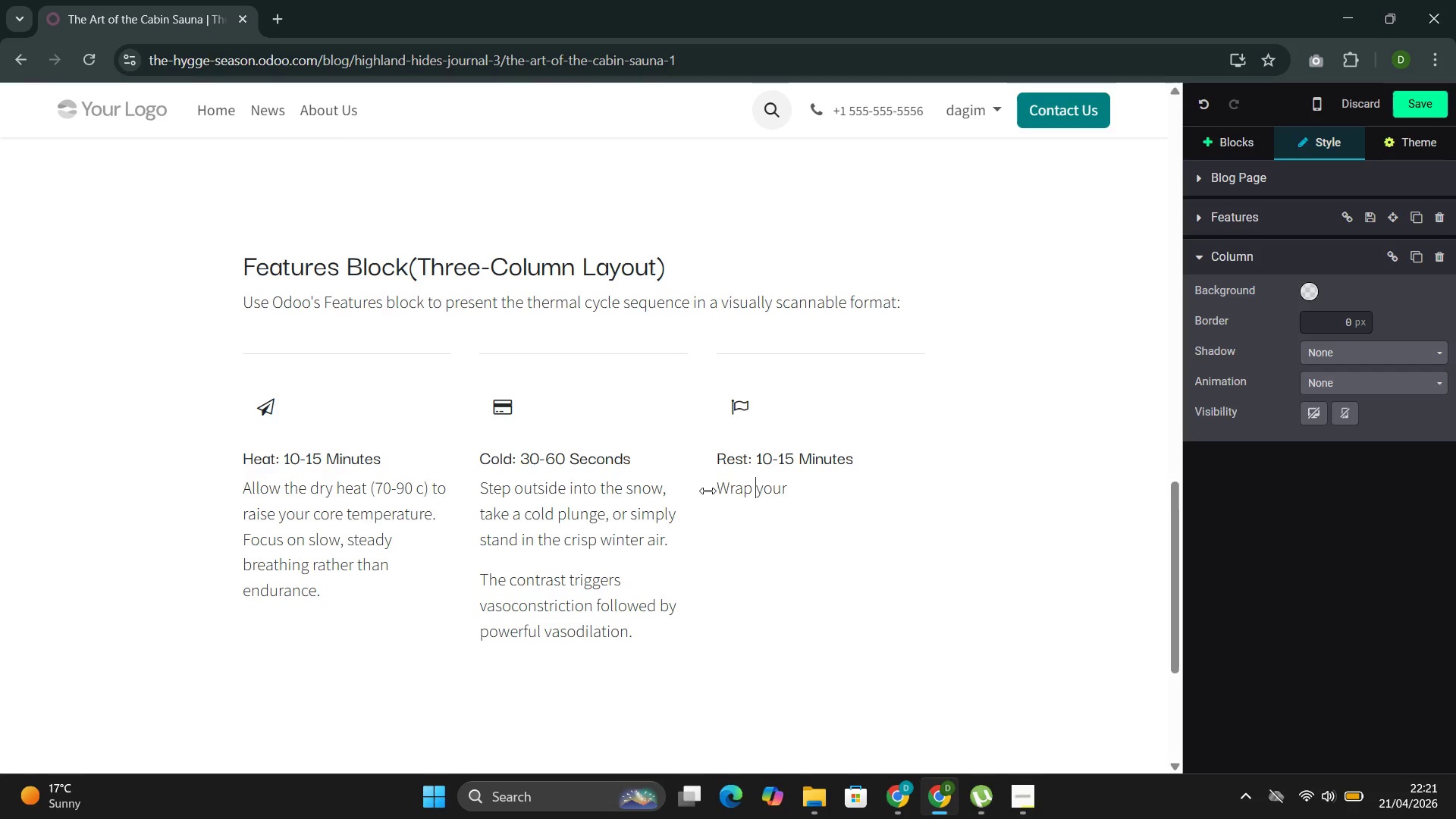 
key(Space)
 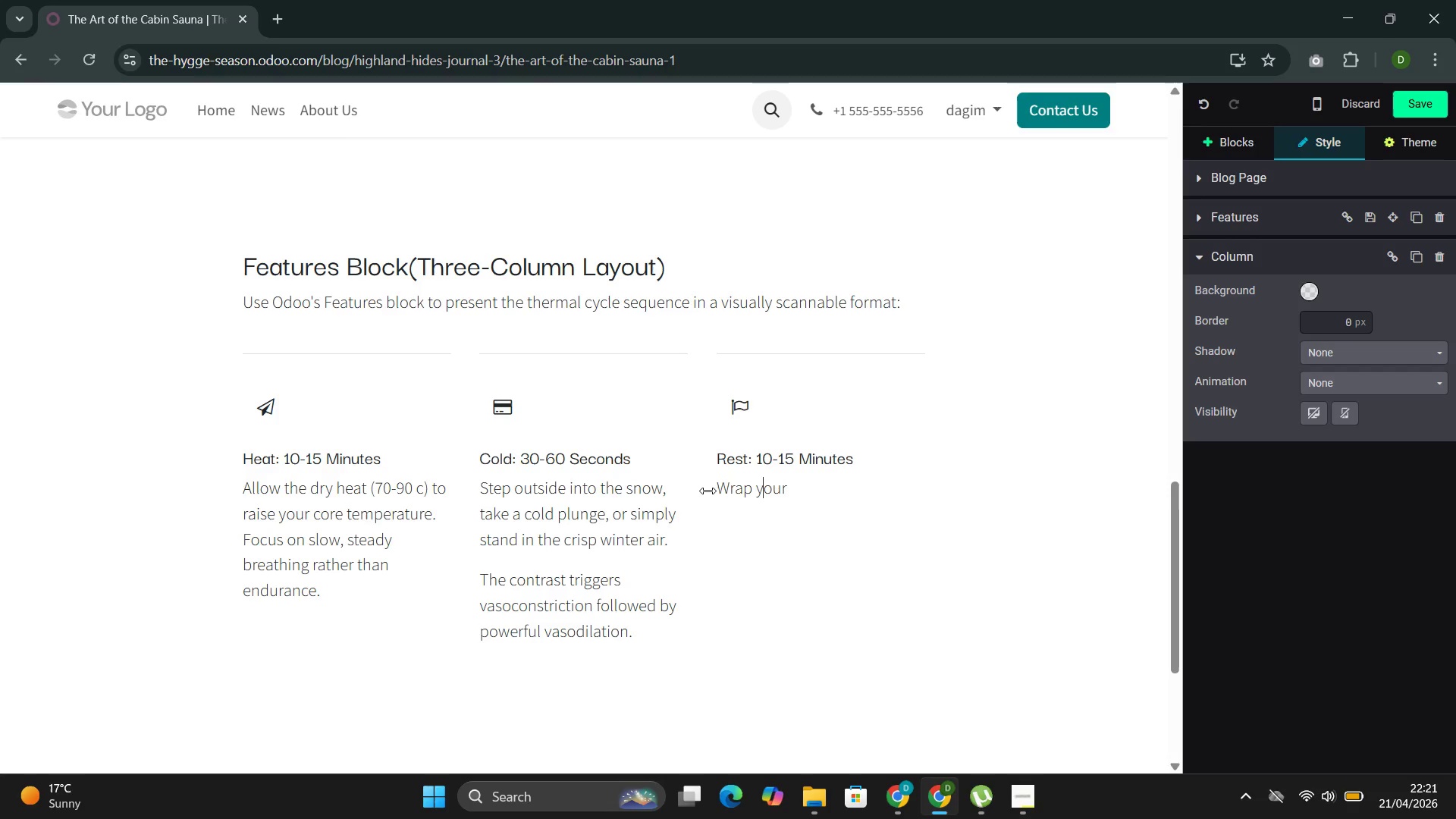 
key(ArrowRight)
 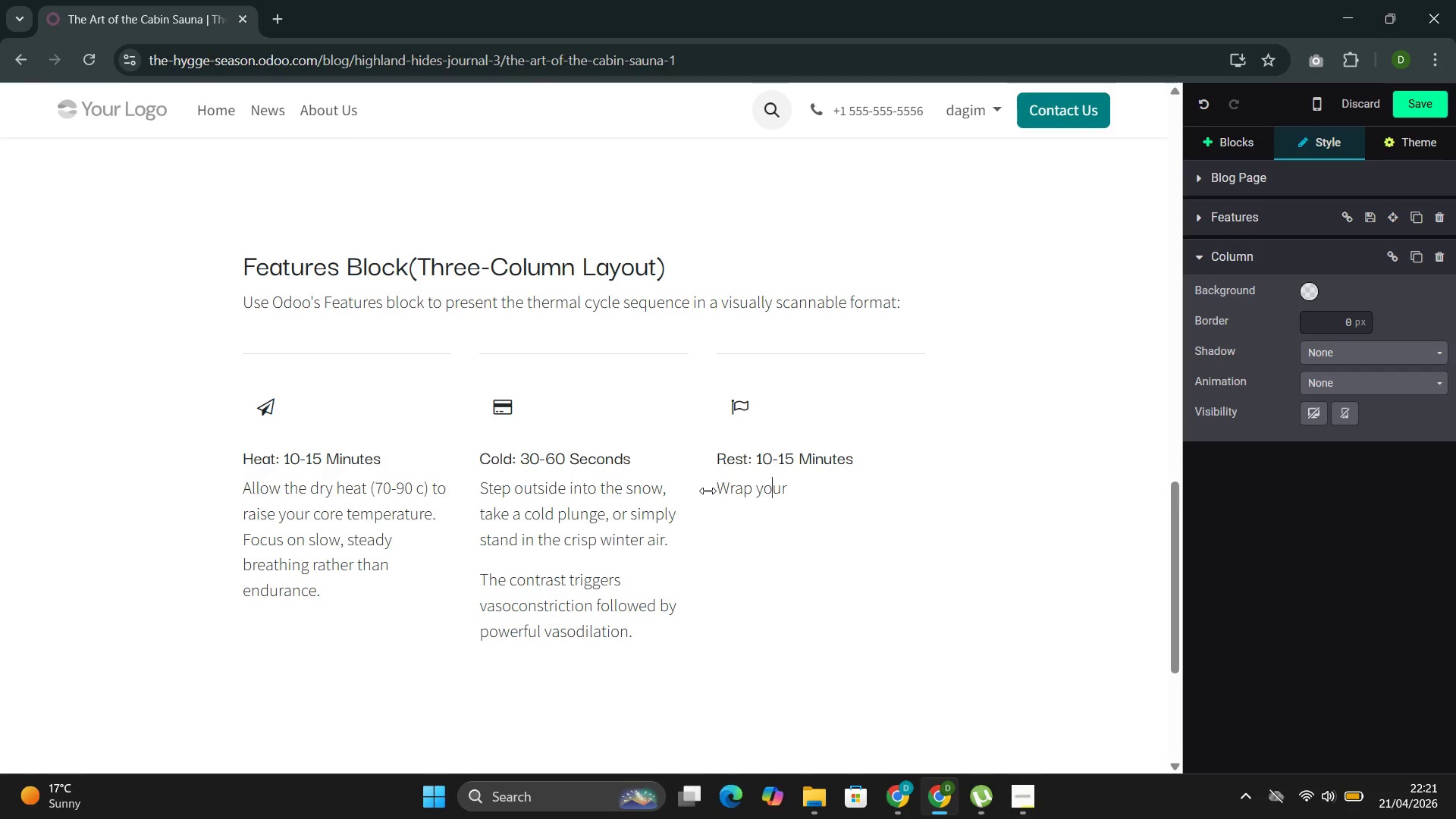 
key(ArrowRight)
 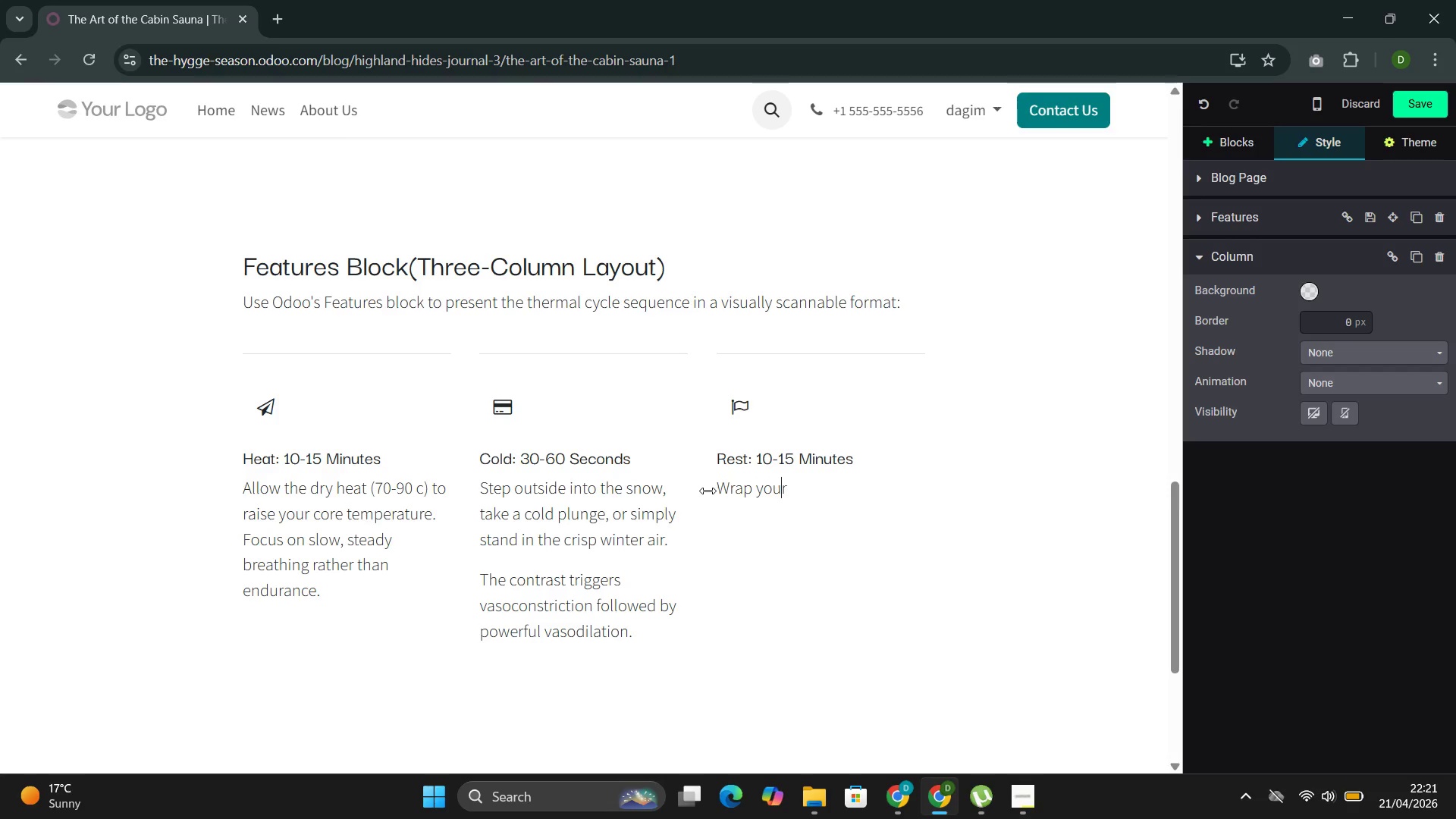 
key(ArrowRight)
 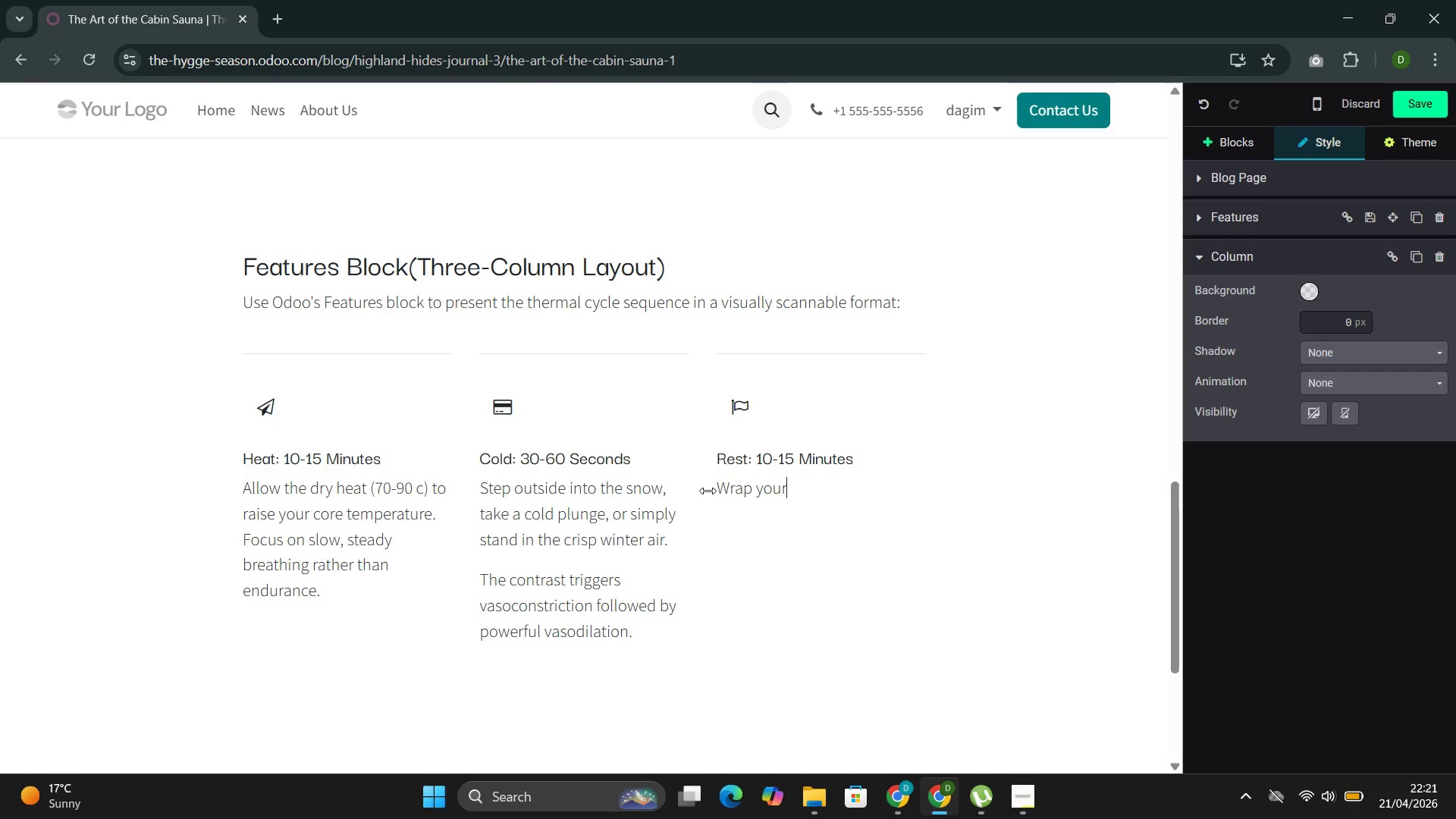 
key(ArrowRight)
 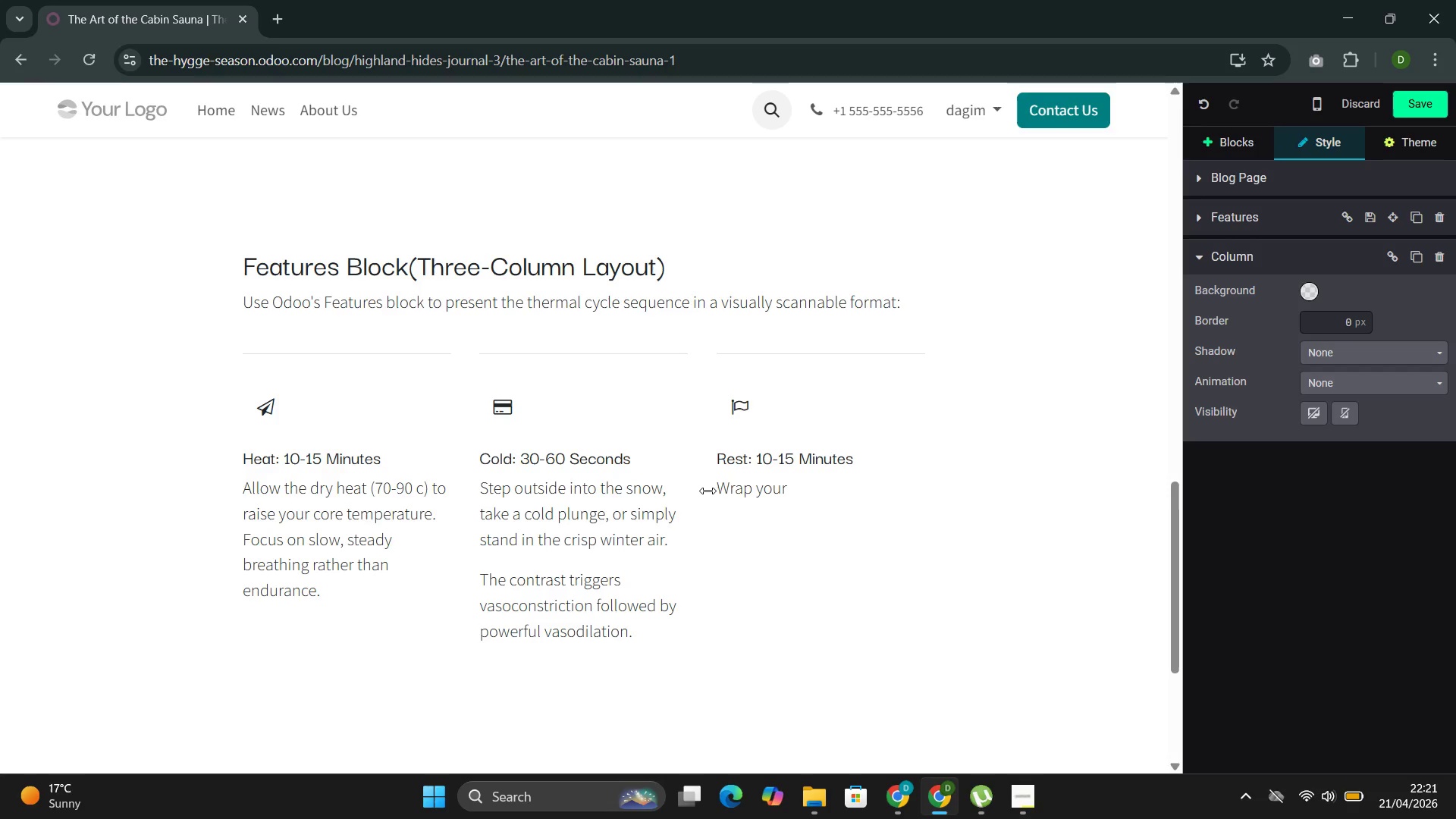 
type(self in a robe or wool blanker)
key(Backspace)
type(t )
 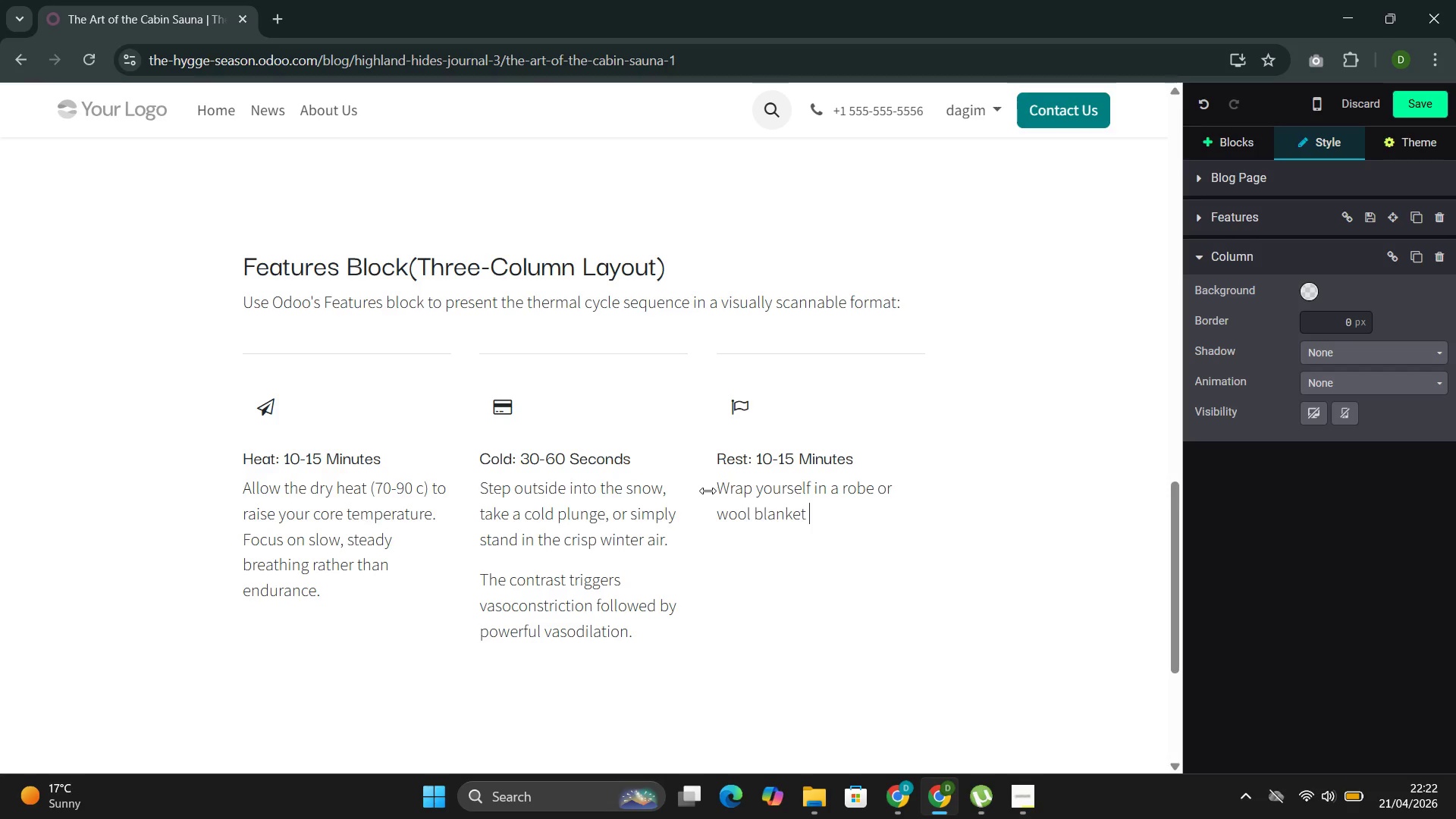 
key(Backspace)
type(. Hydrate with cool water )
 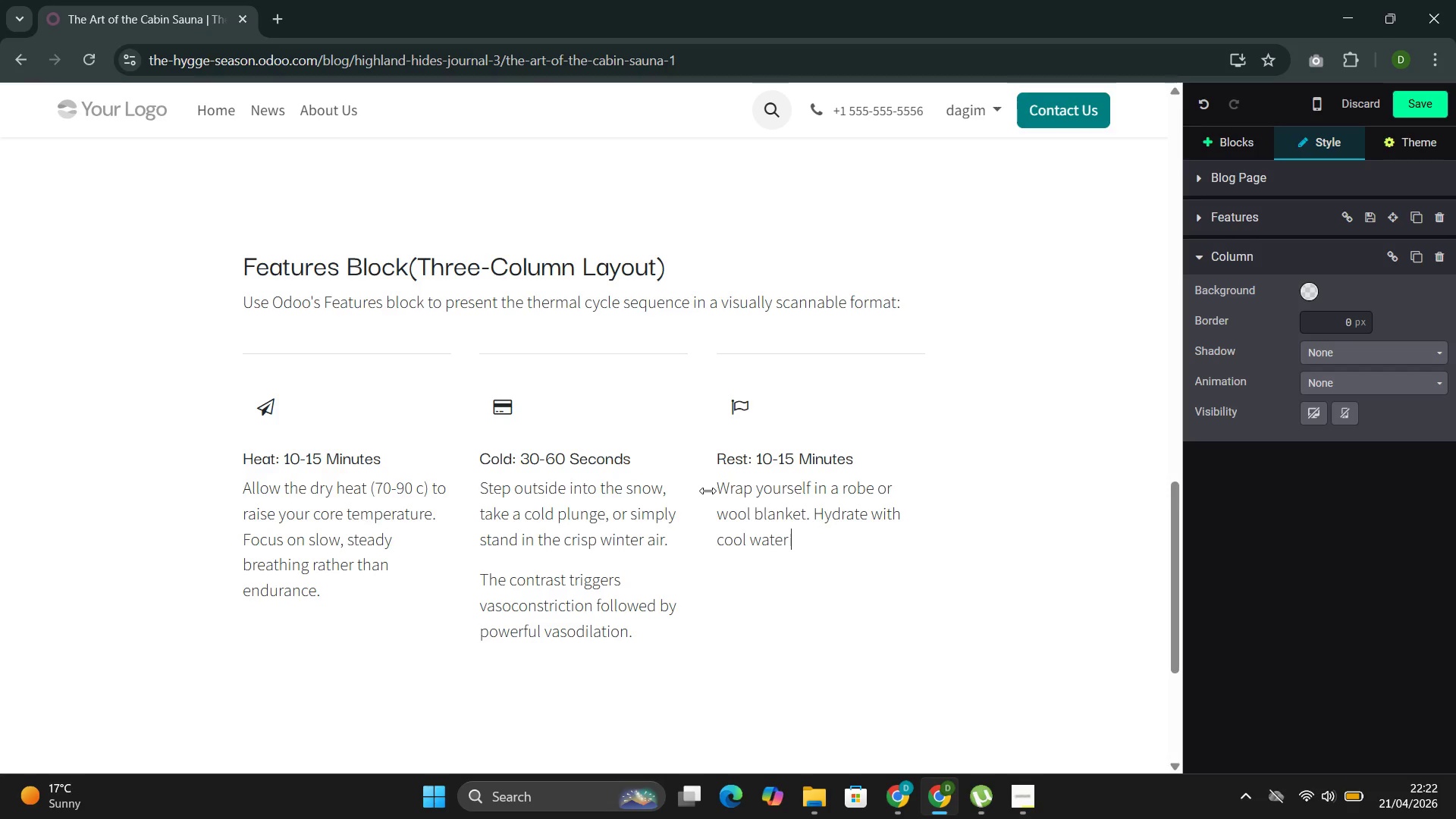 
key(Backspace)
type(. Yh)
key(Backspace)
key(Backspace)
type(Yhis is when your nervous system shift)
 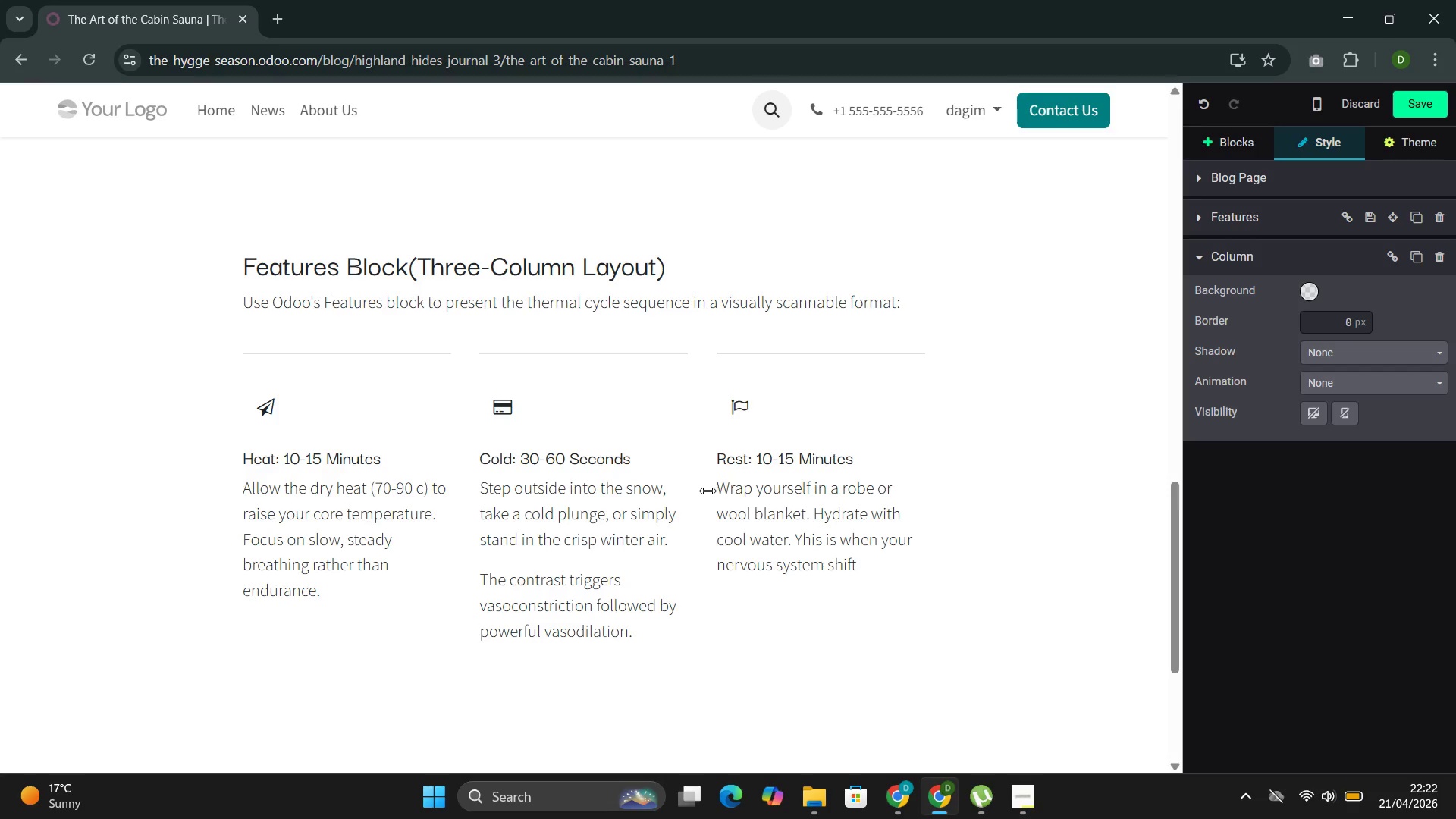 
type(s into deep relaxation.)
 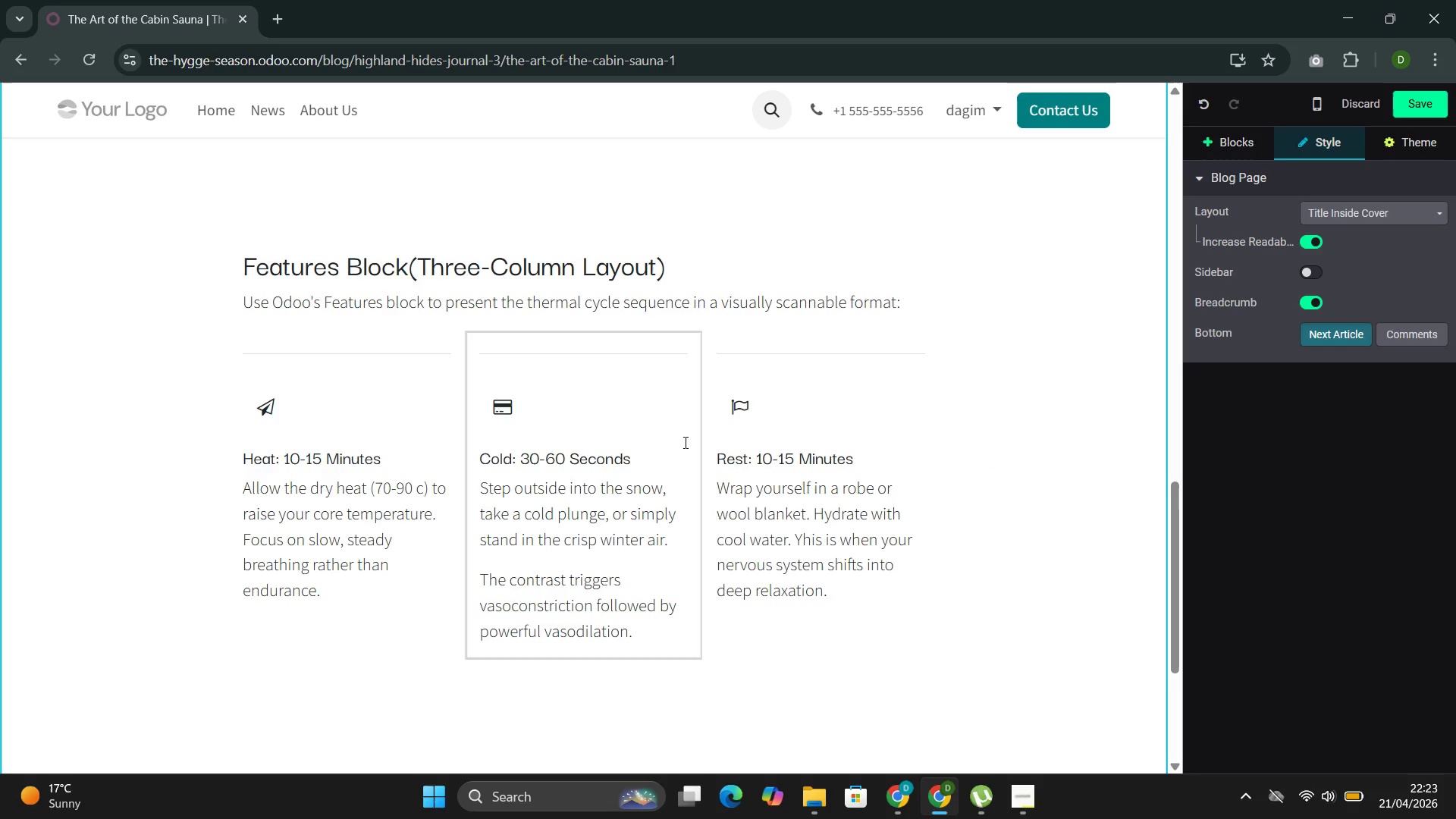 
wait(7.25)
 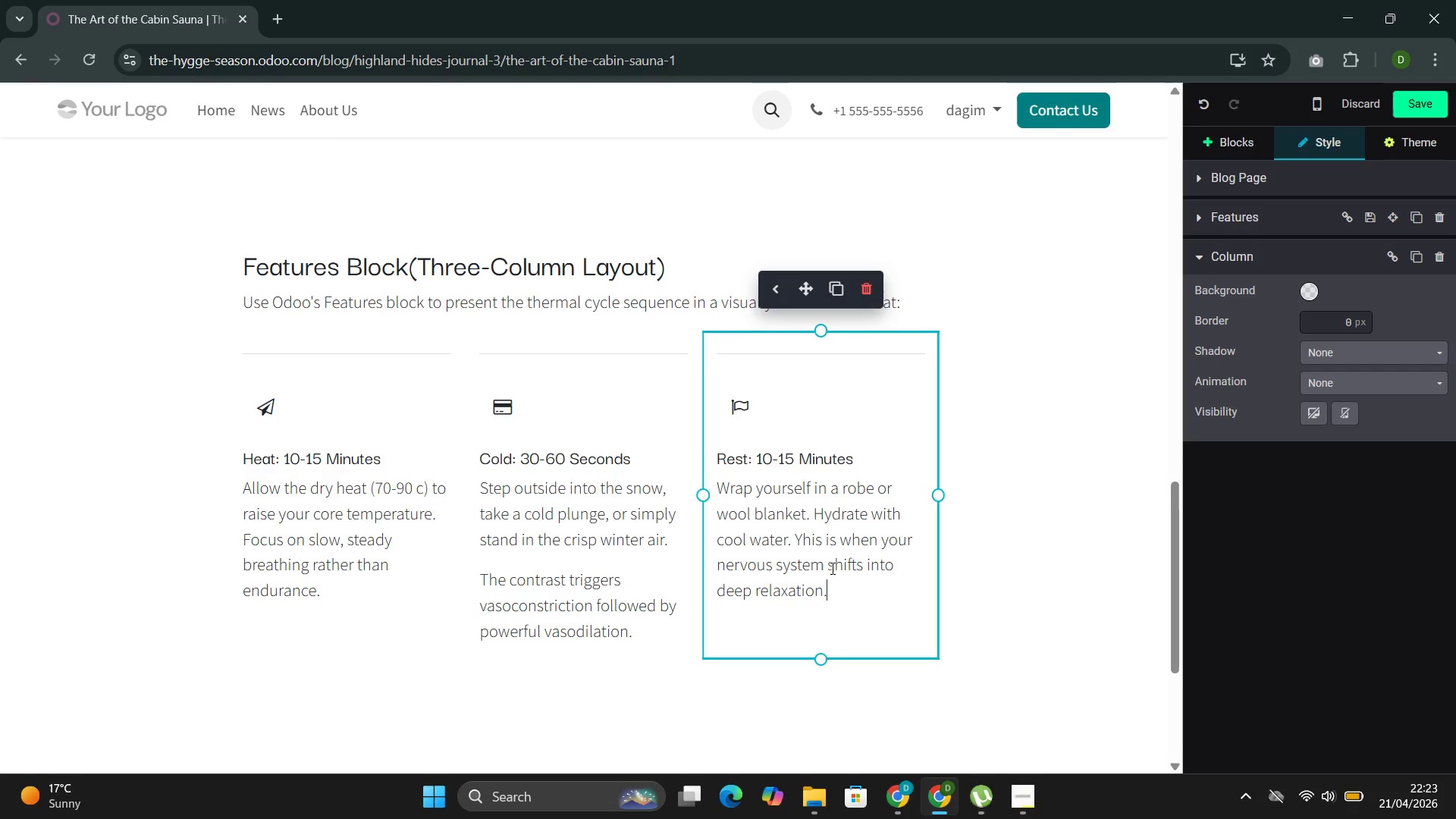 
scroll: coordinate [469, 406], scroll_direction: down, amount: 5.0
 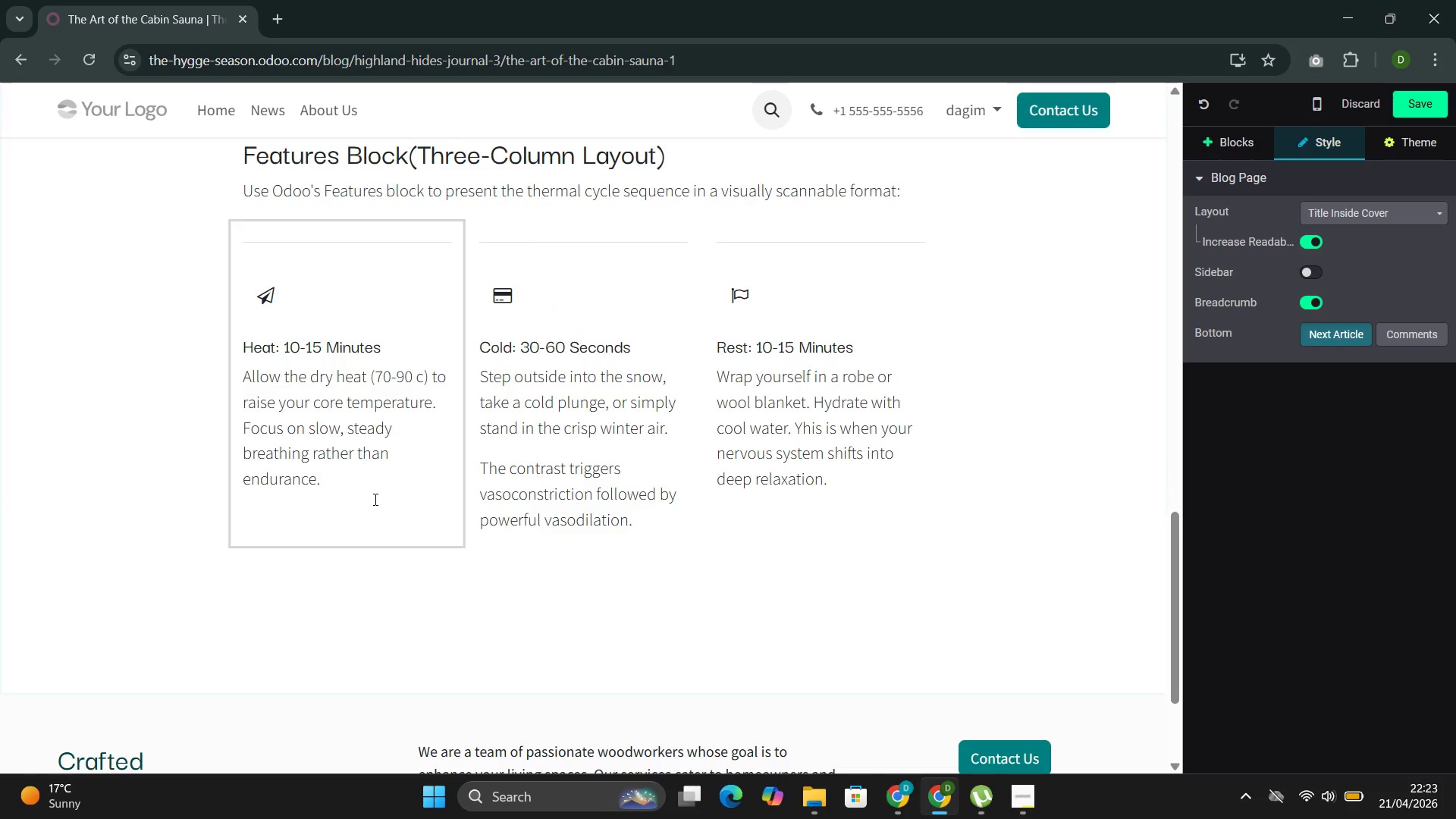 
left_click_drag(start_coordinate=[374, 499], to_coordinate=[375, 493])
 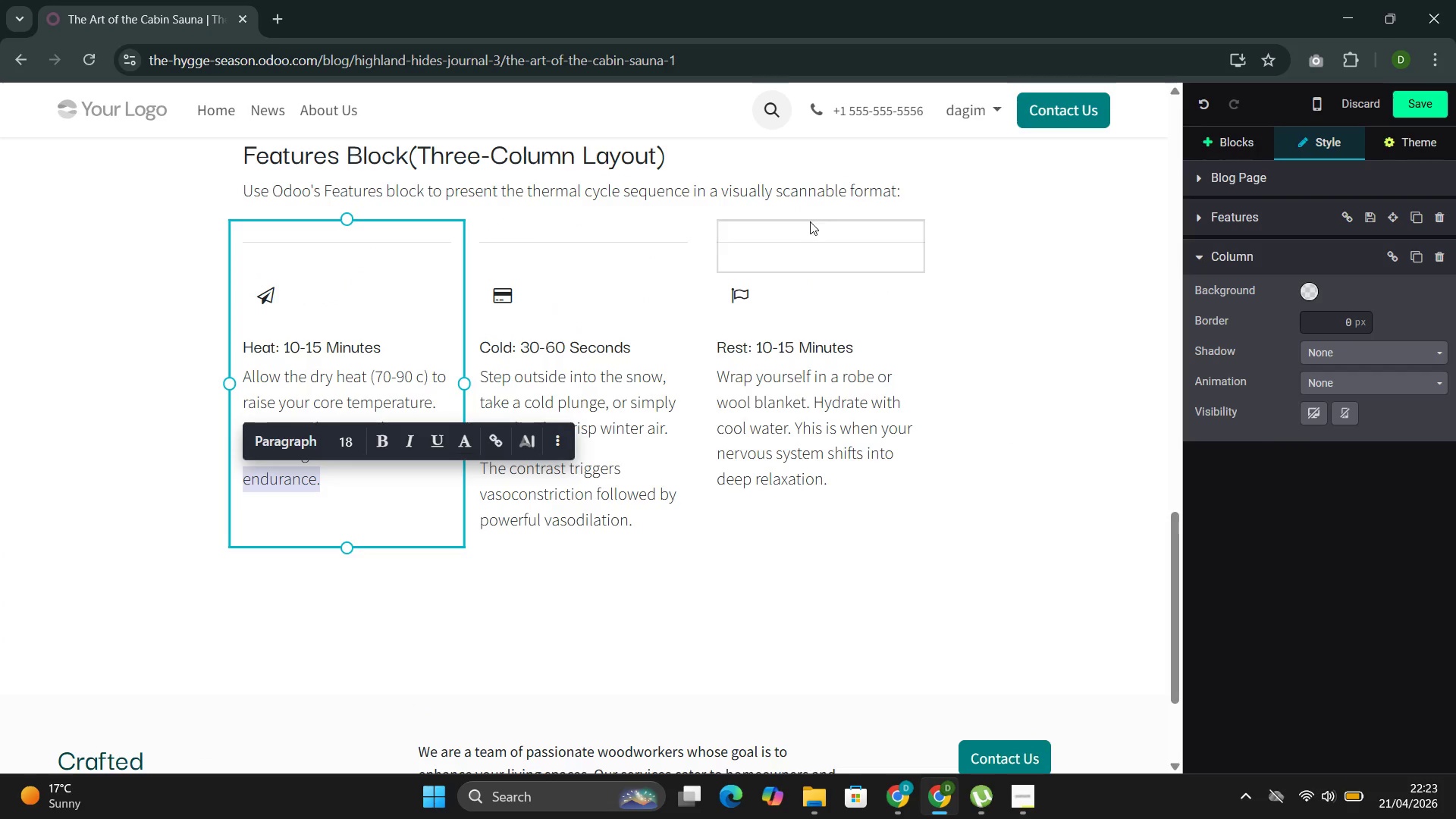 
left_click([910, 155])
 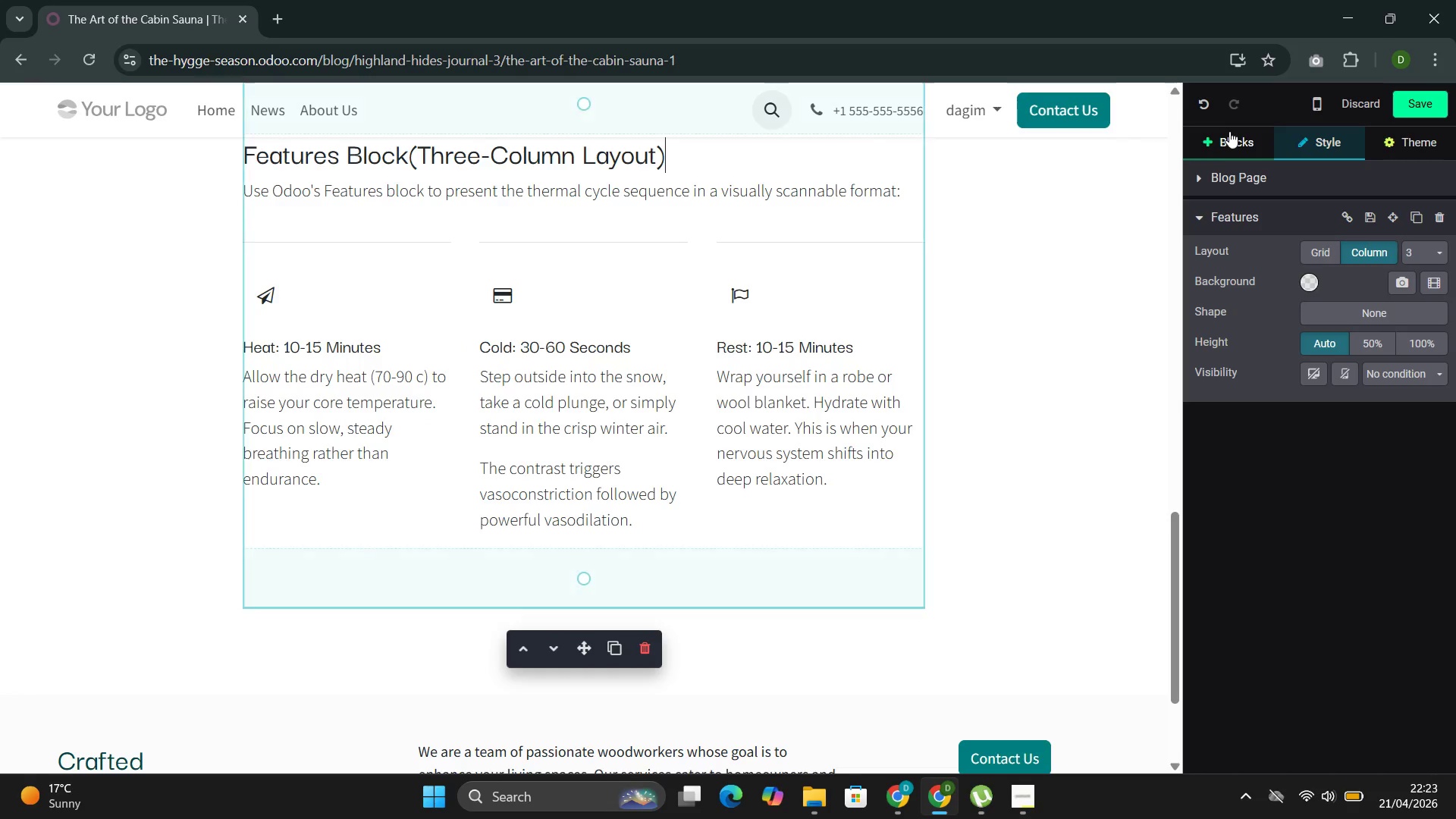 
left_click([1230, 130])
 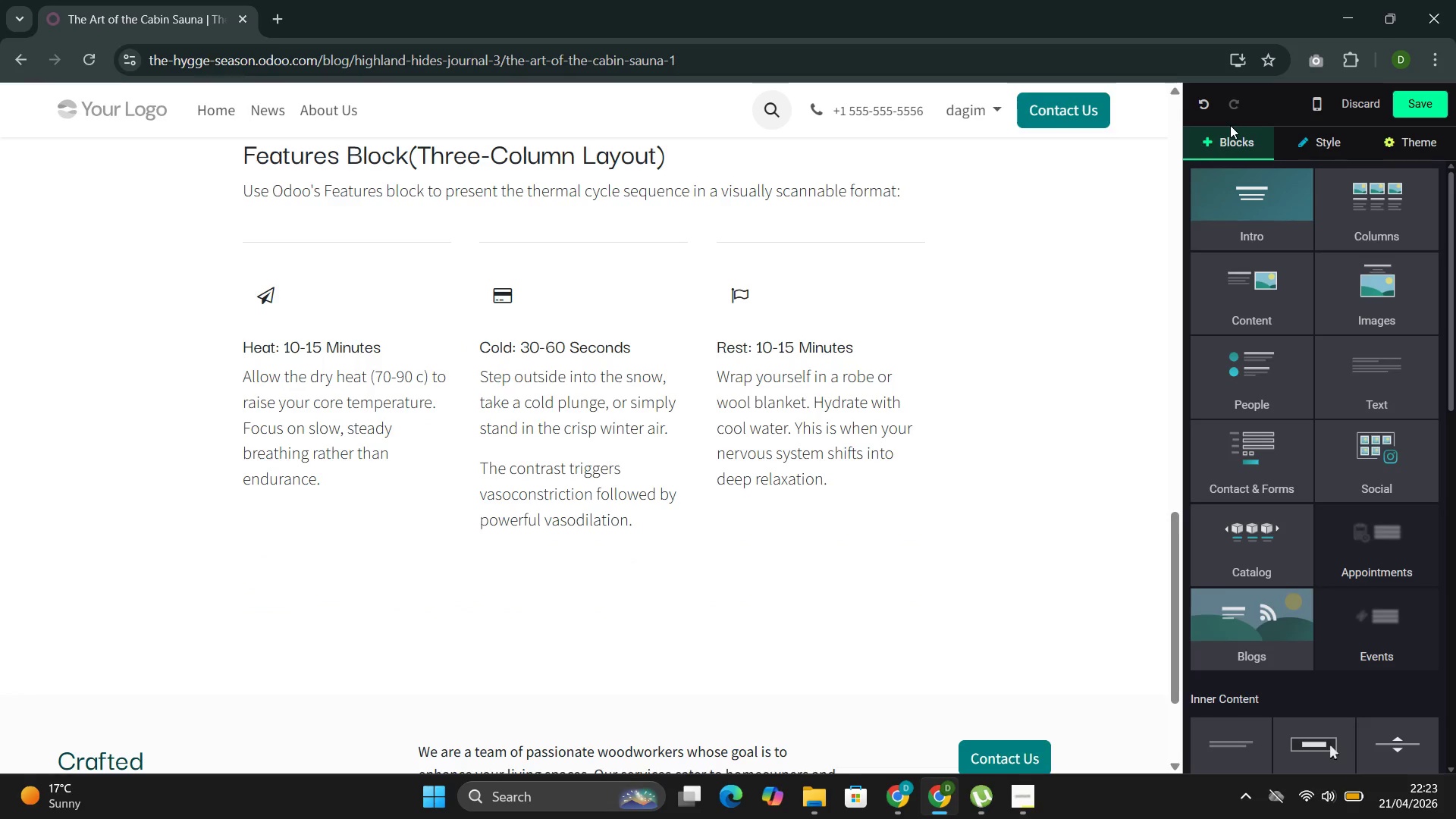 
wait(8.62)
 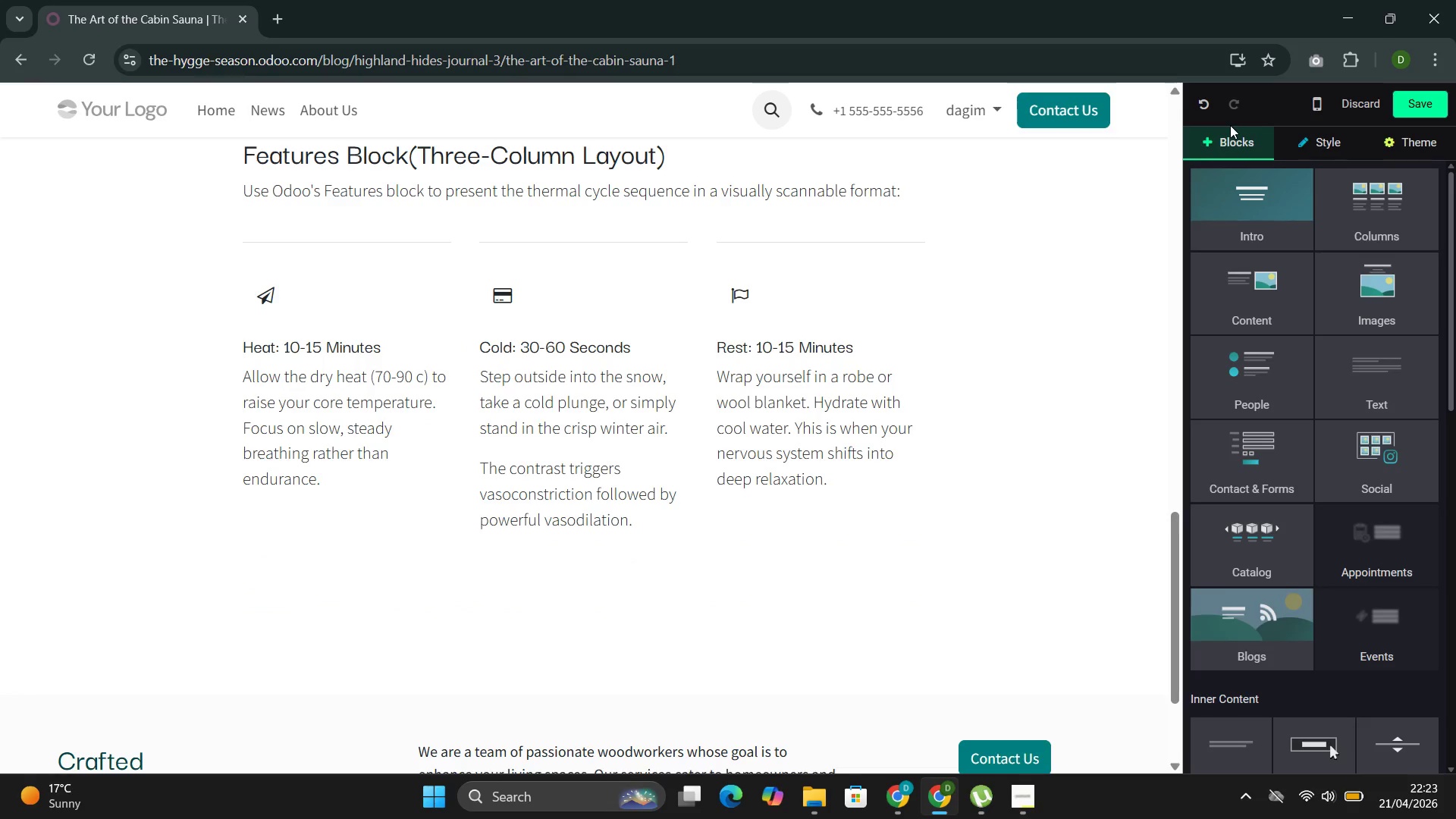 
scroll: coordinate [808, 318], scroll_direction: up, amount: 16.0
 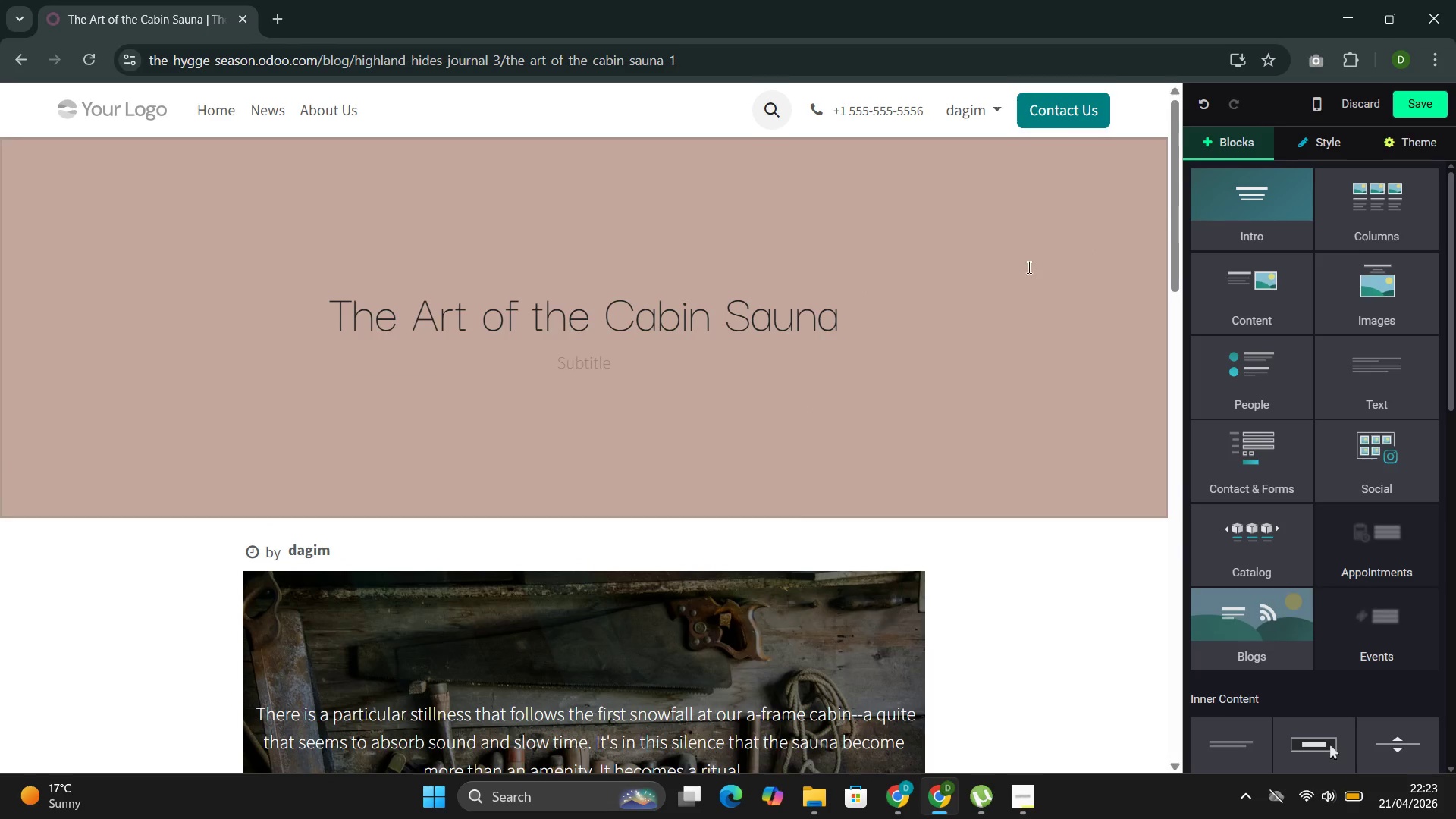 
left_click([1008, 271])
 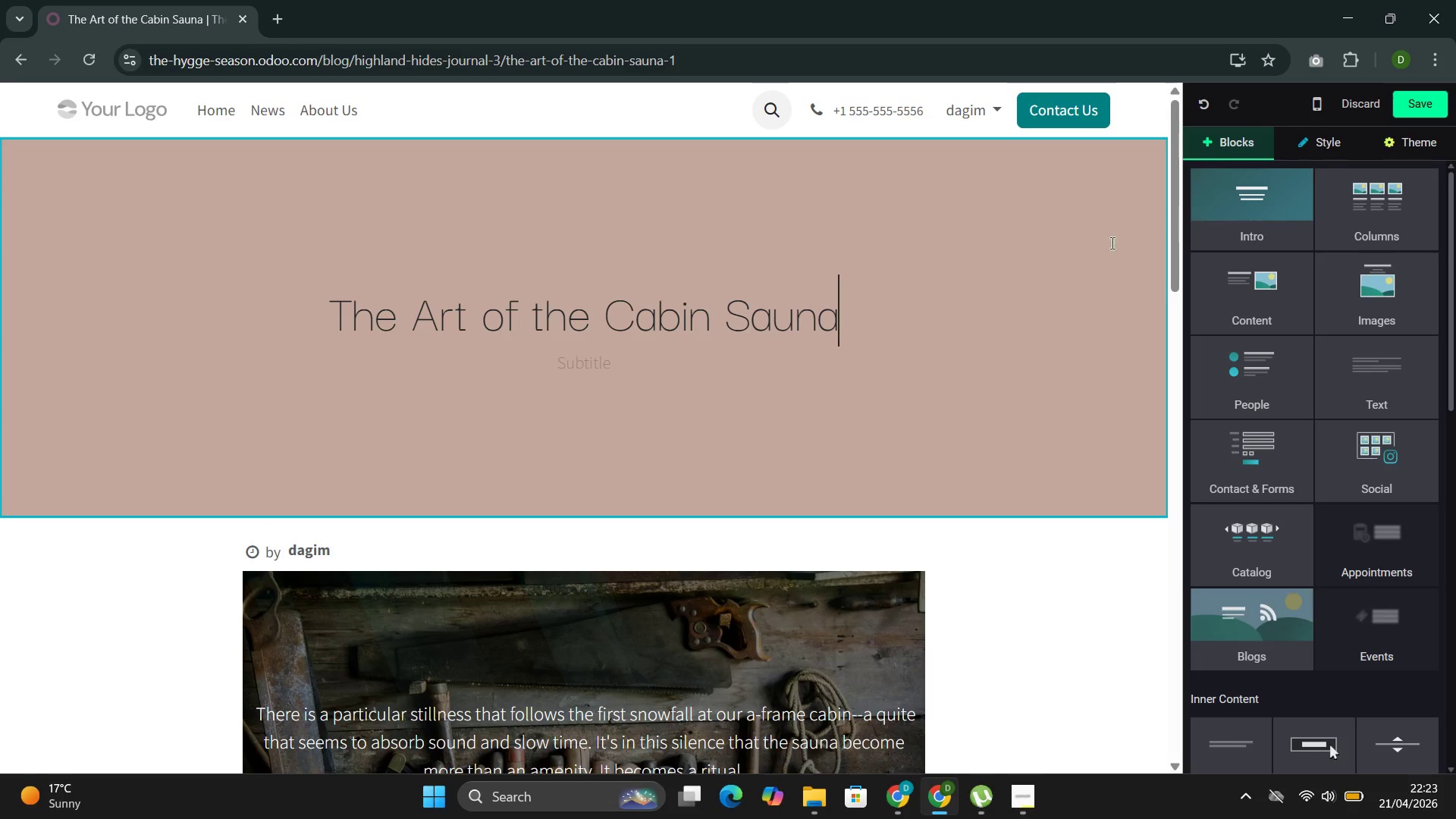 
mouse_move([1206, 242])
 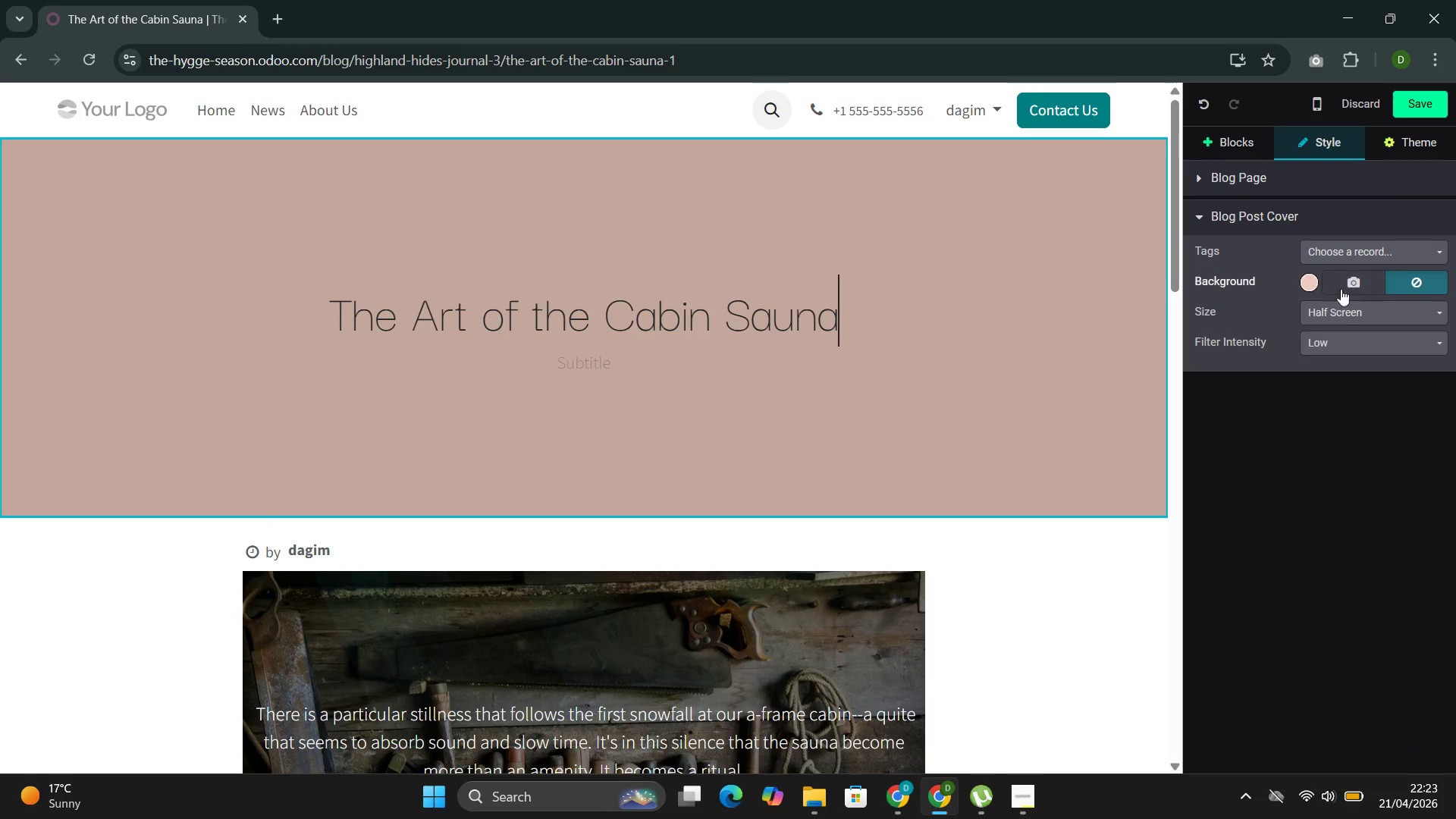 
left_click([1349, 278])
 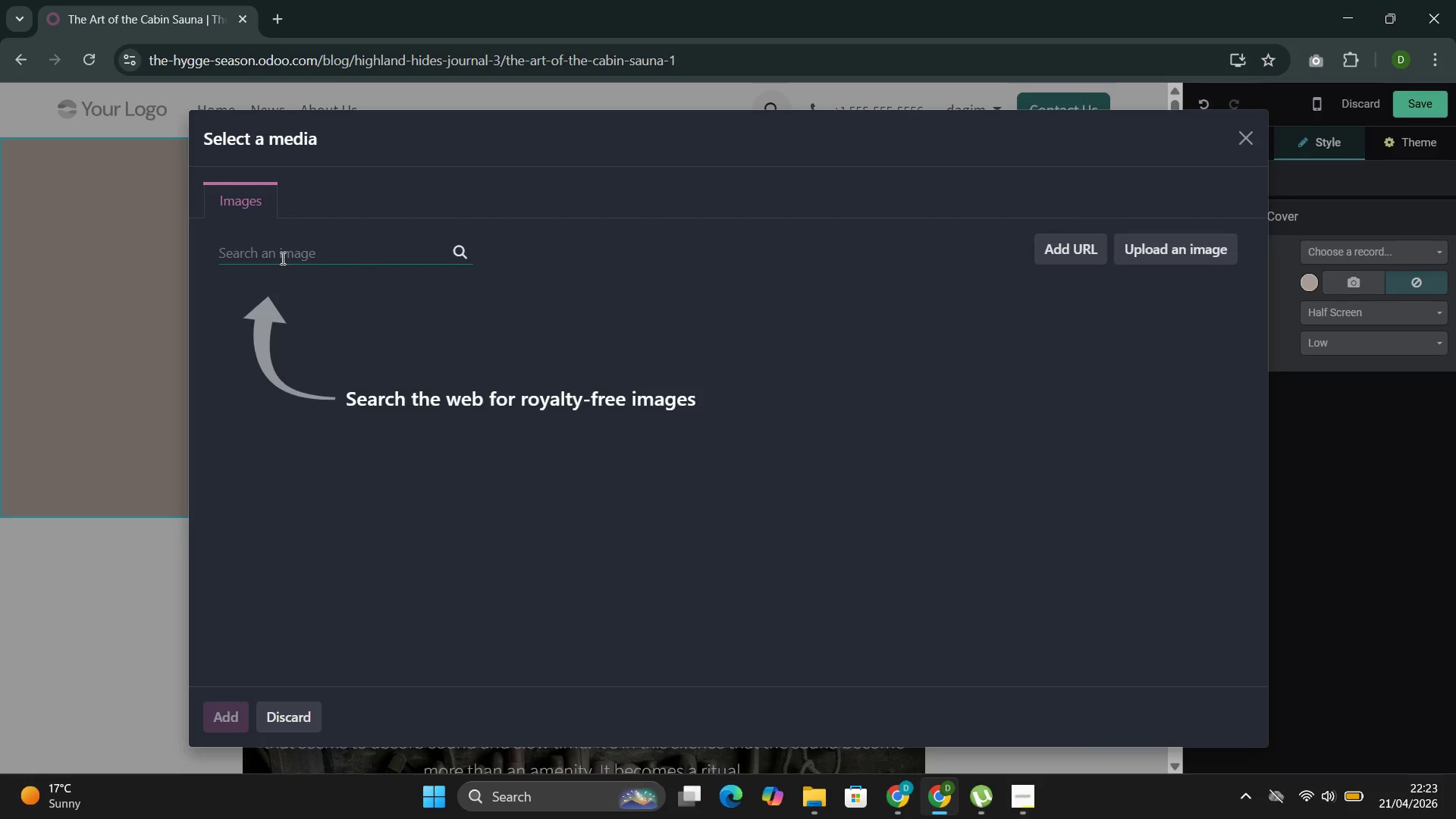 
left_click([283, 256])
 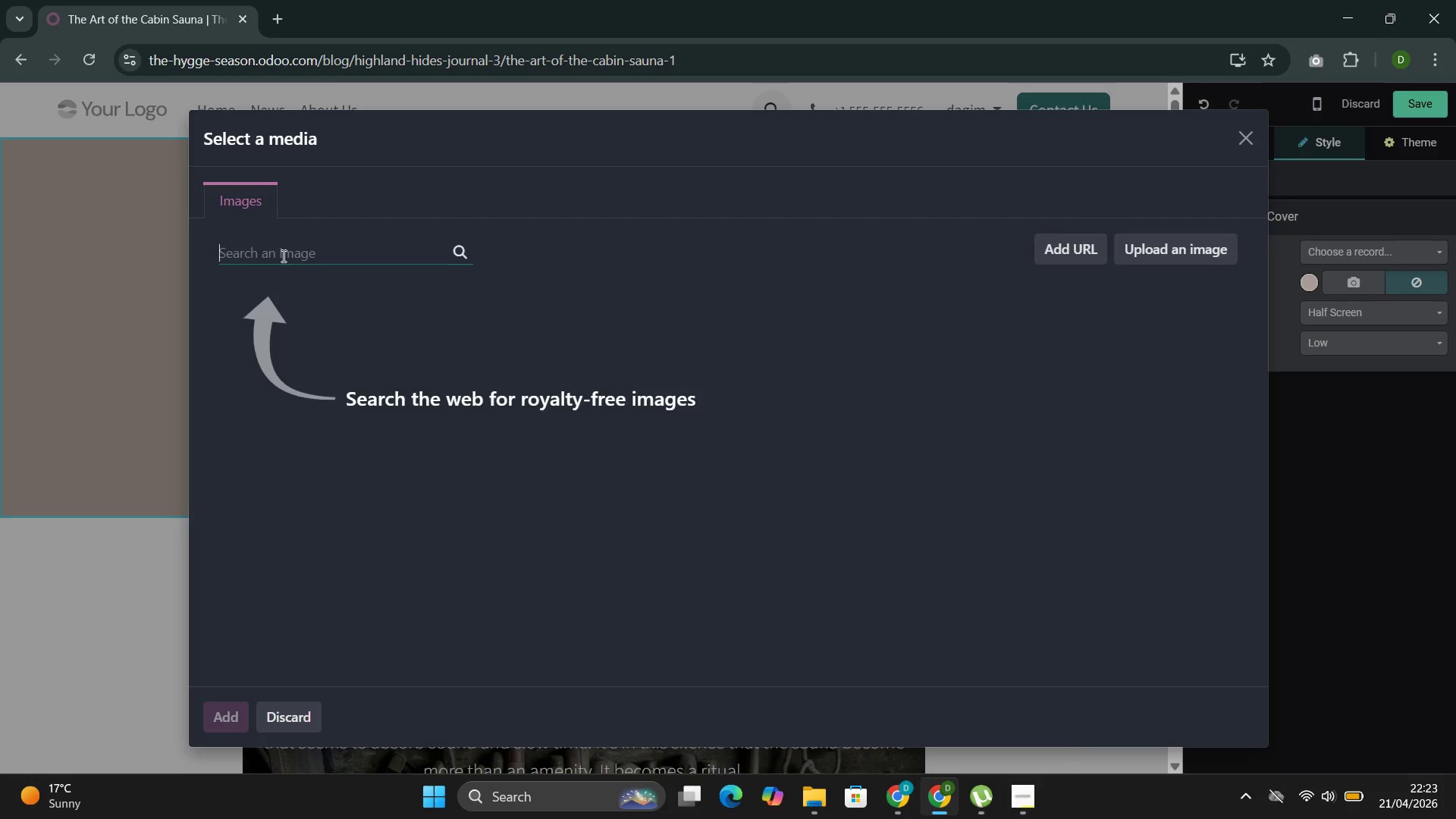 
type(Wood-fire sa)
 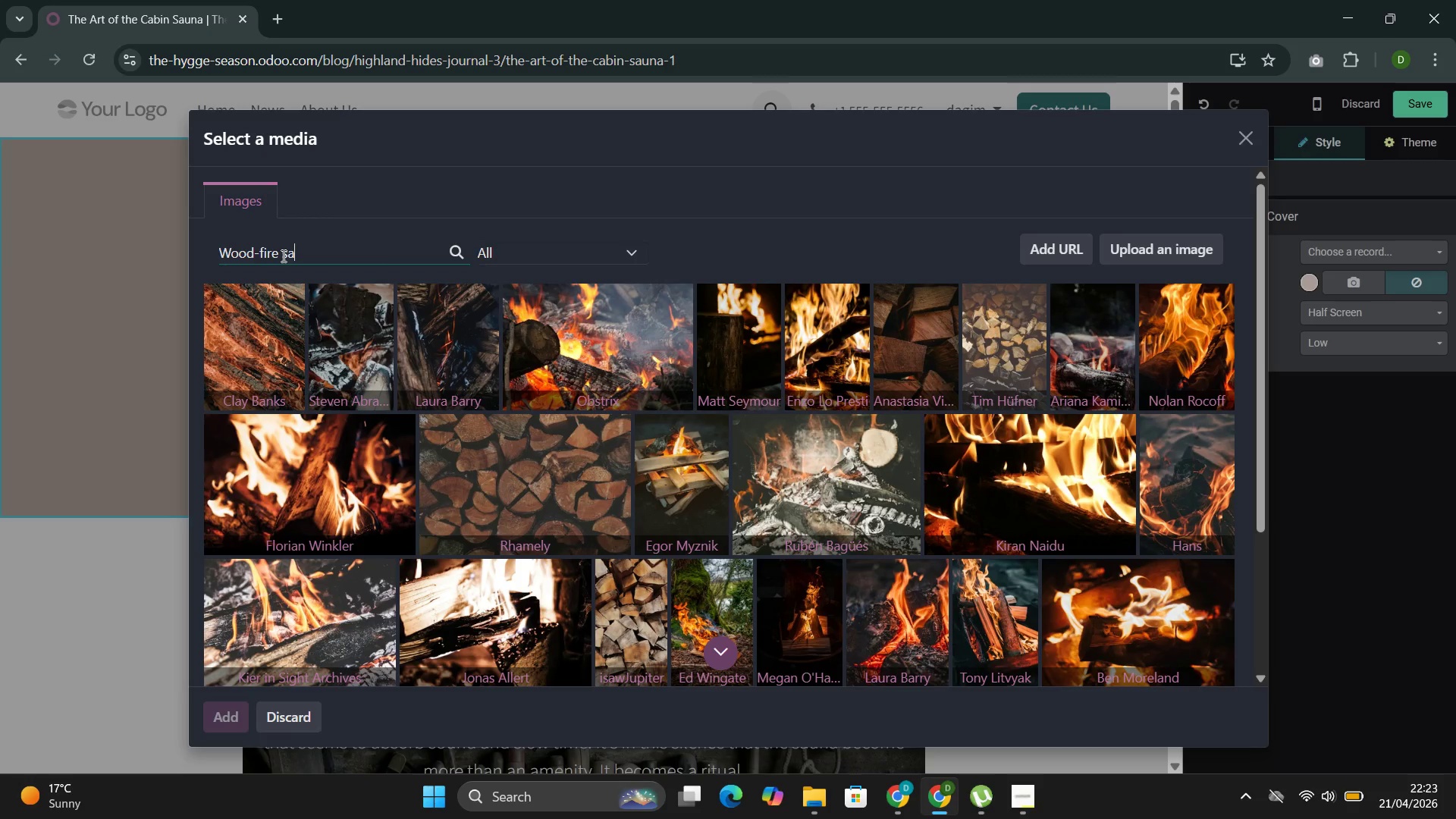 
wait(12.52)
 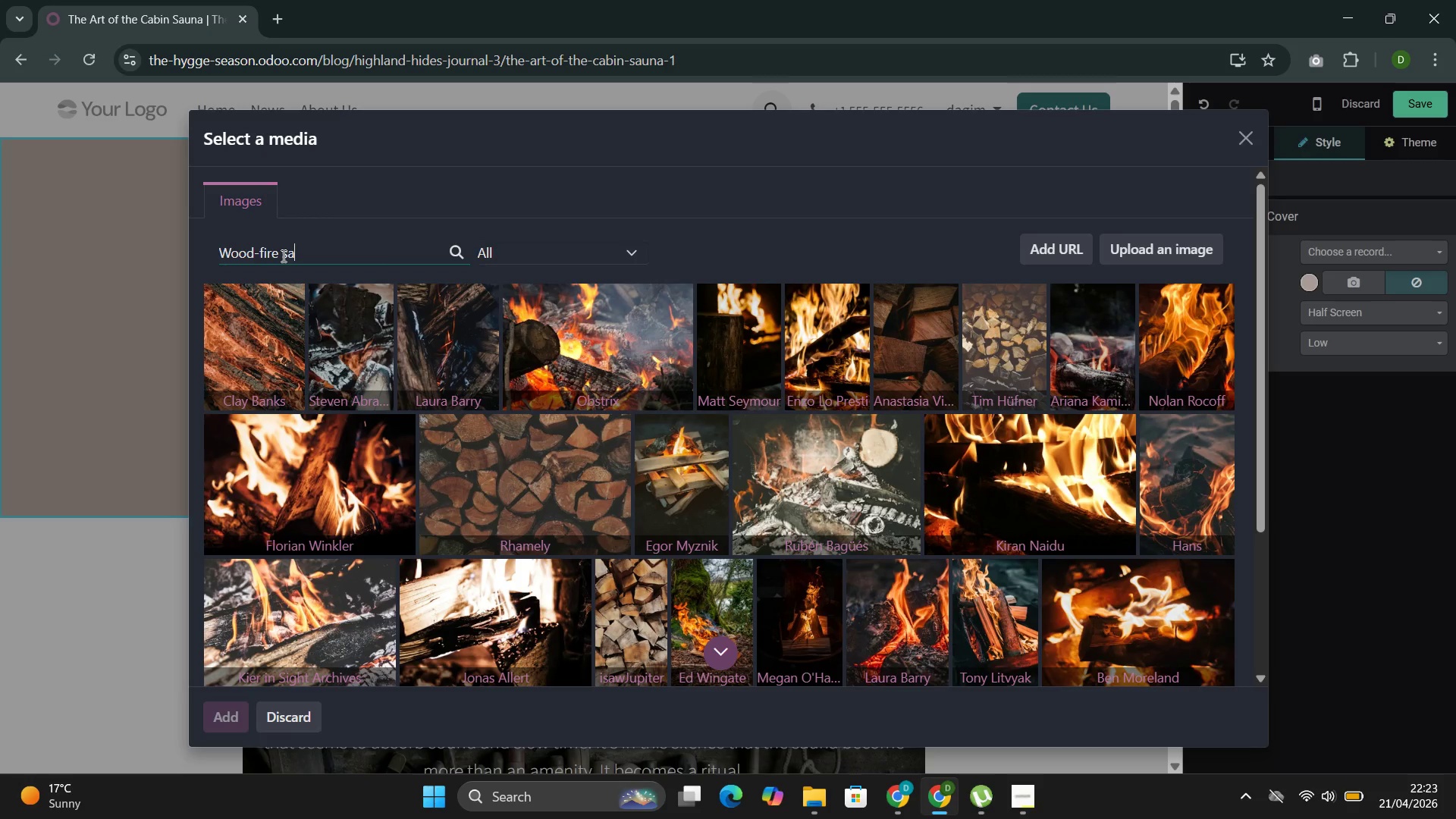 
key(ArrowLeft)
 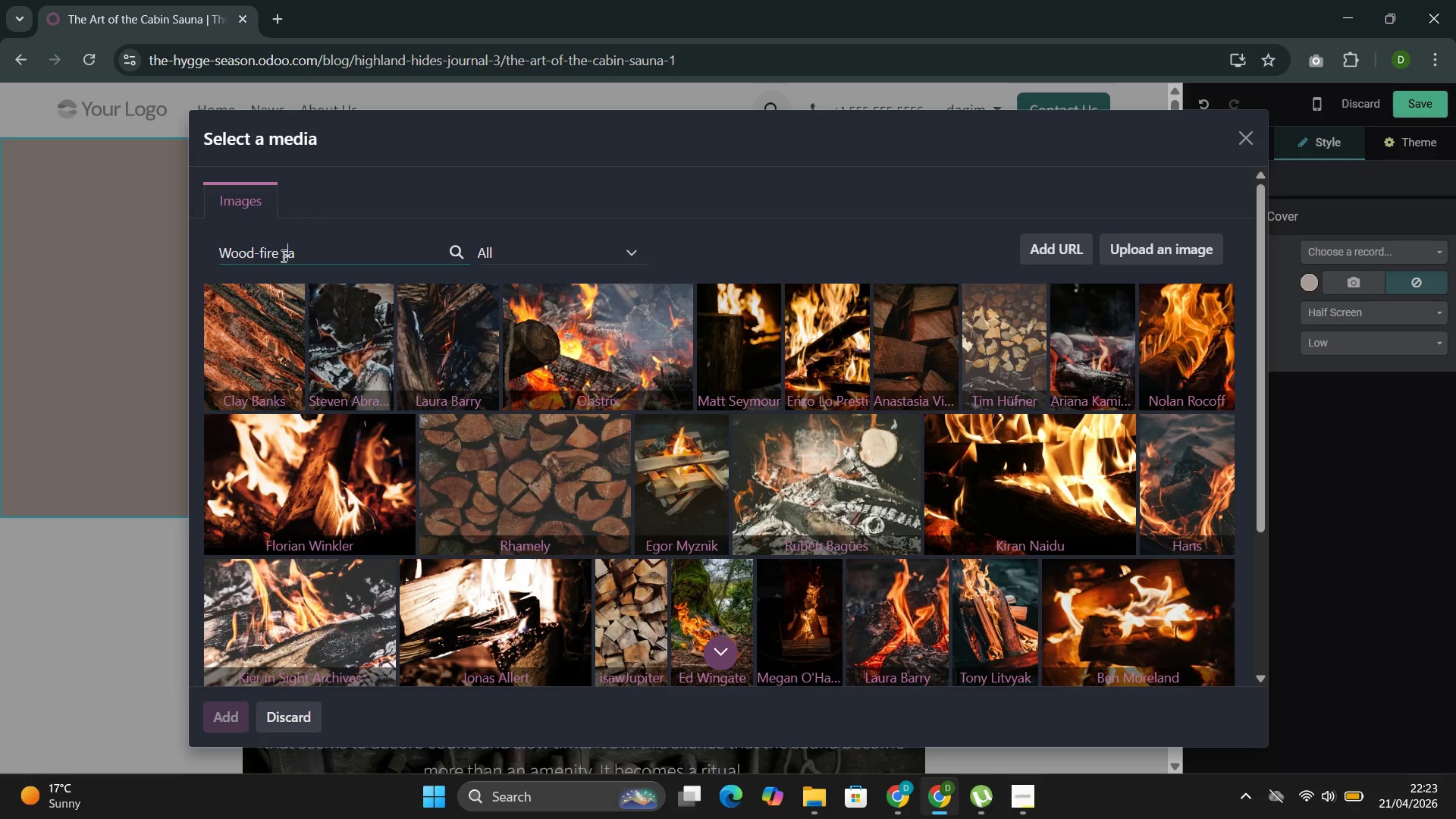 
key(ArrowLeft)
 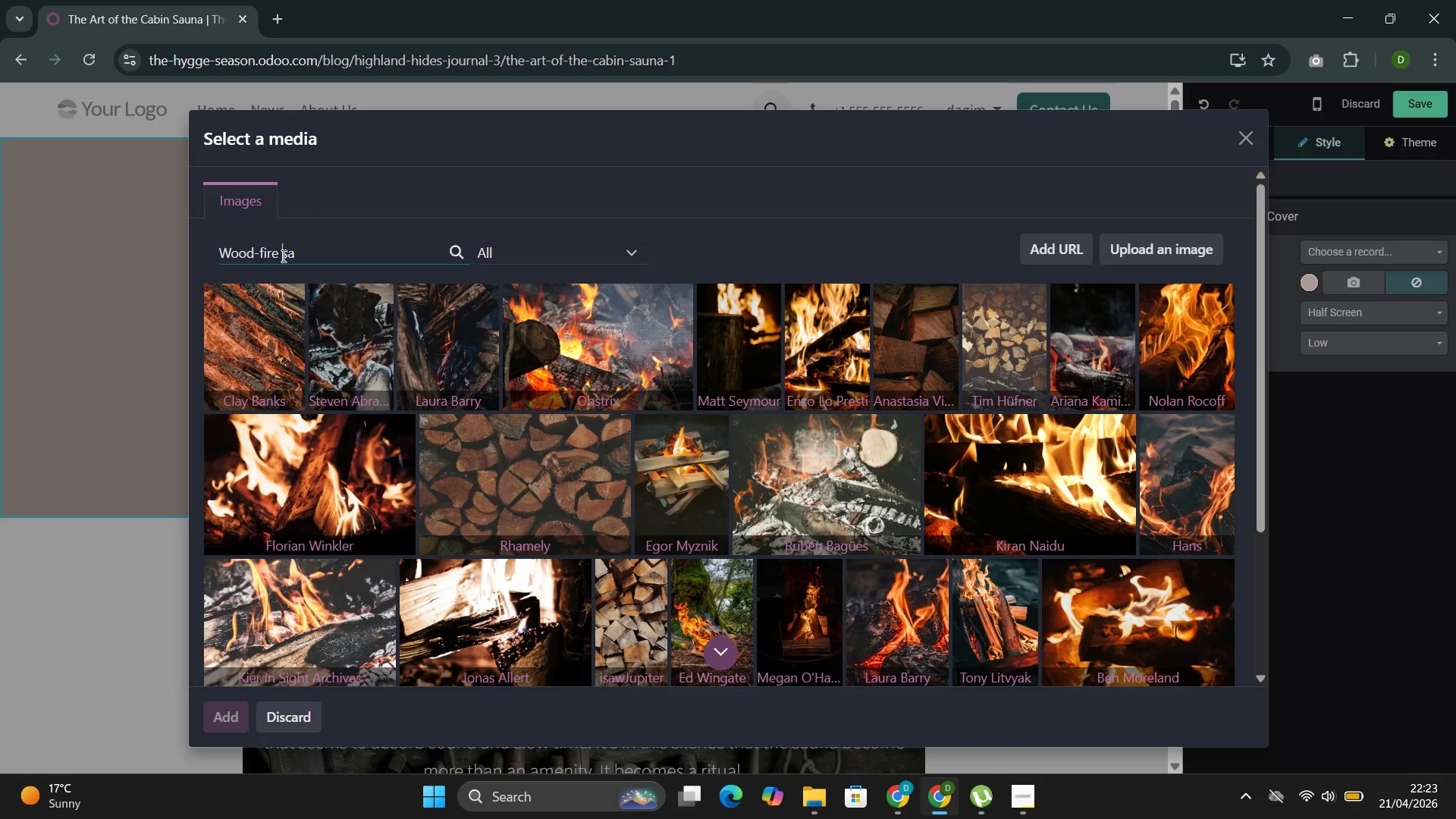 
key(ArrowLeft)
 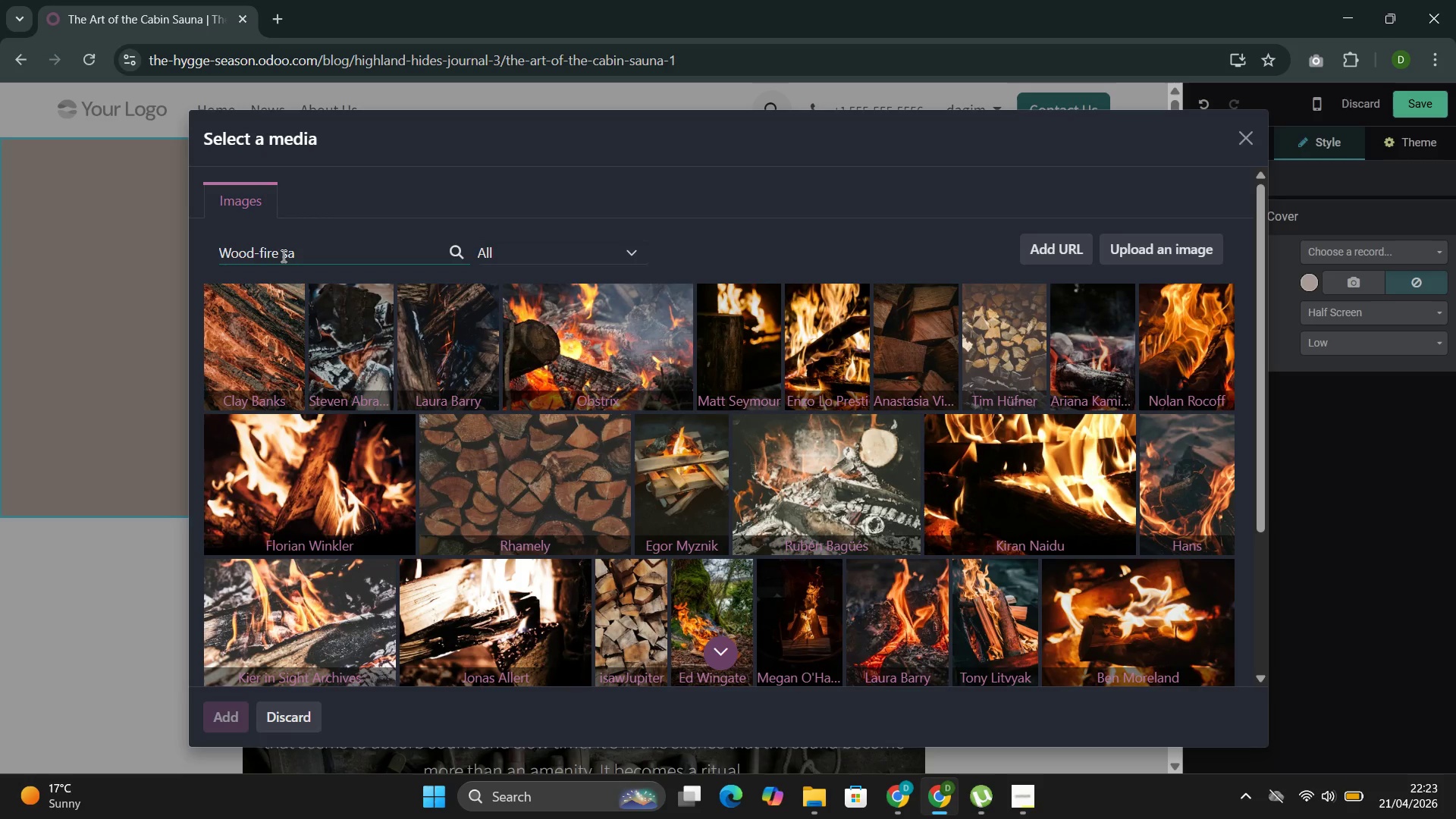 
key(D)
 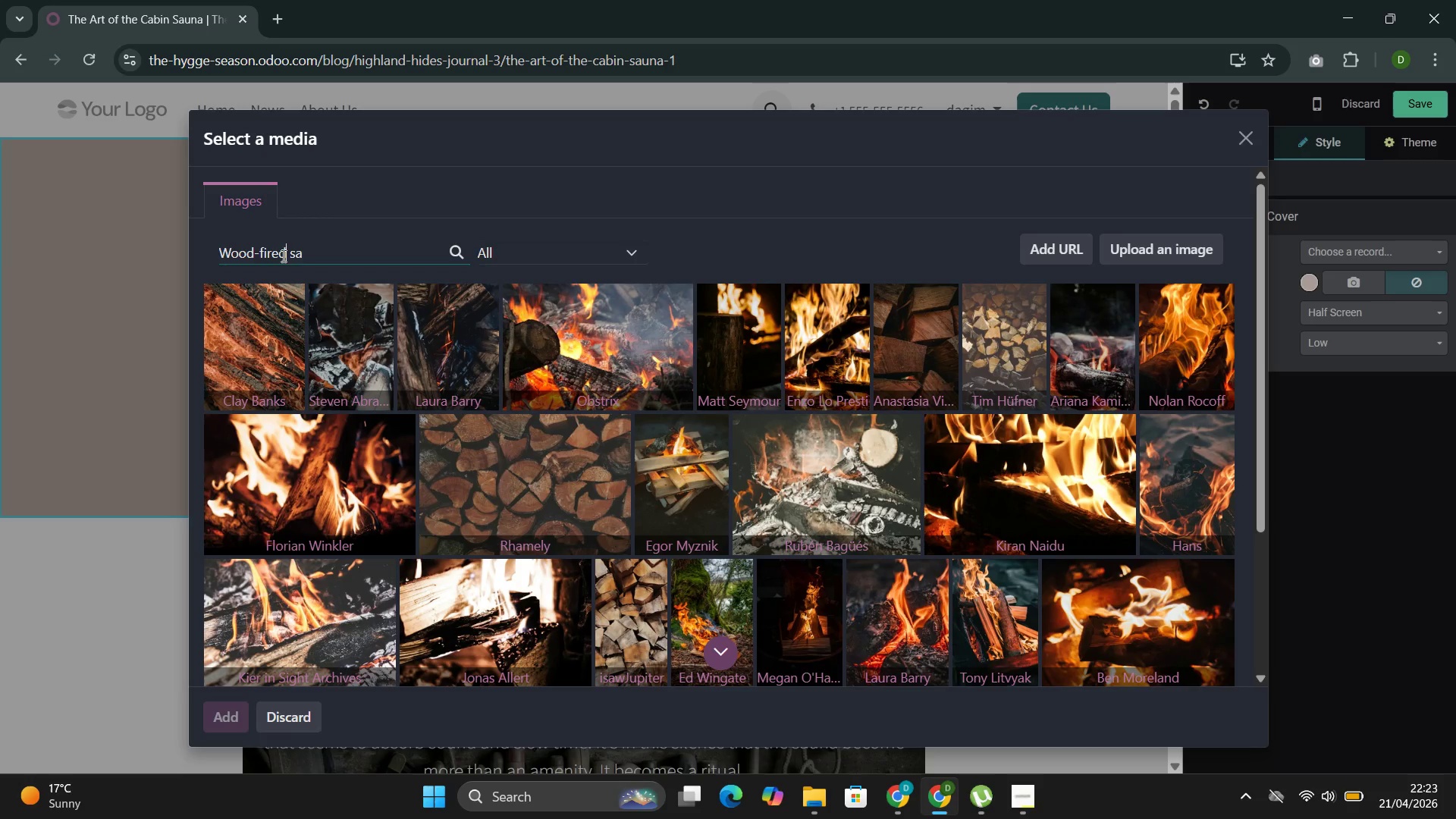 
key(ArrowRight)
 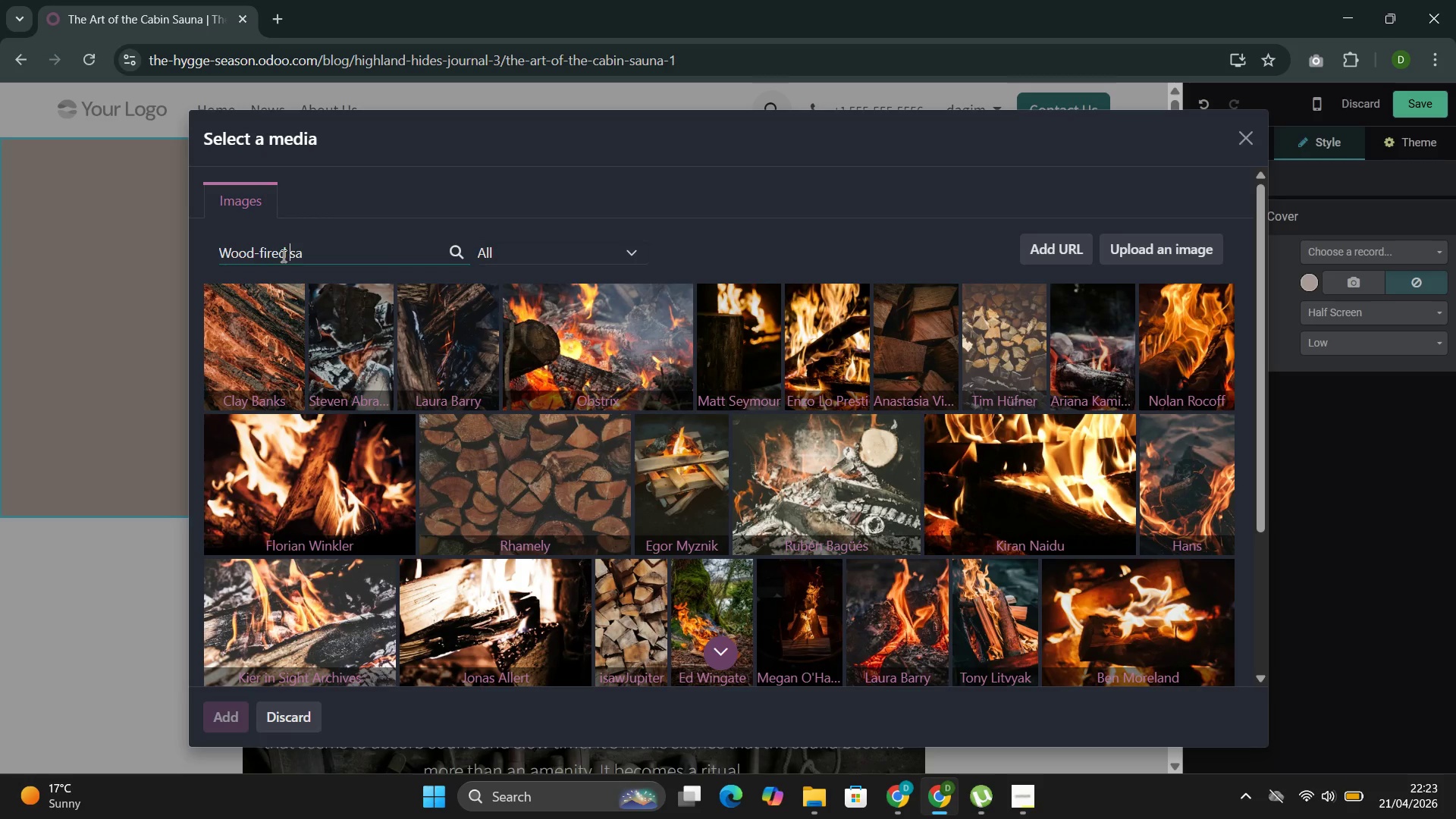 
key(ArrowRight)
 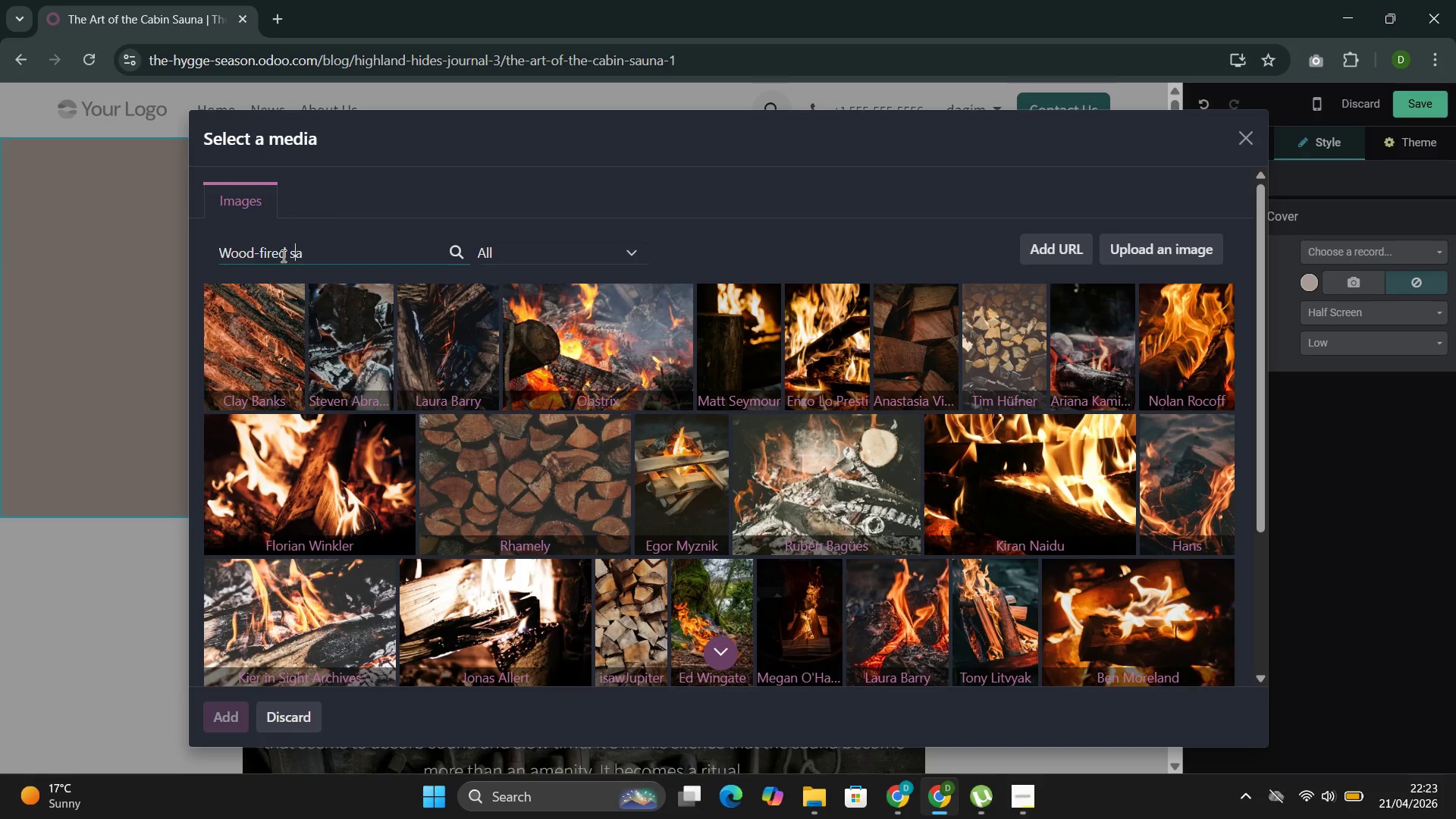 
key(ArrowRight)
 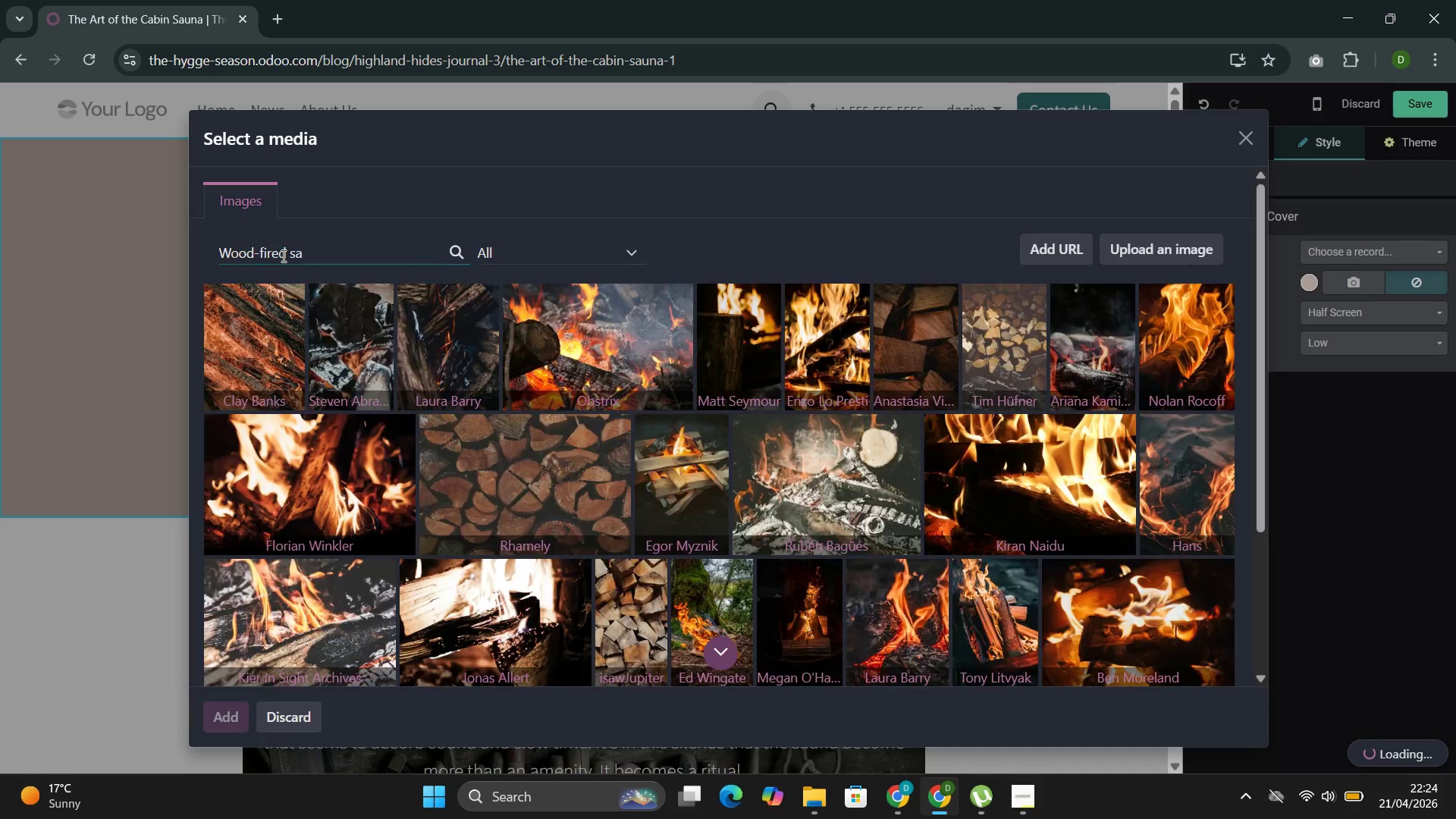 
type(una)
 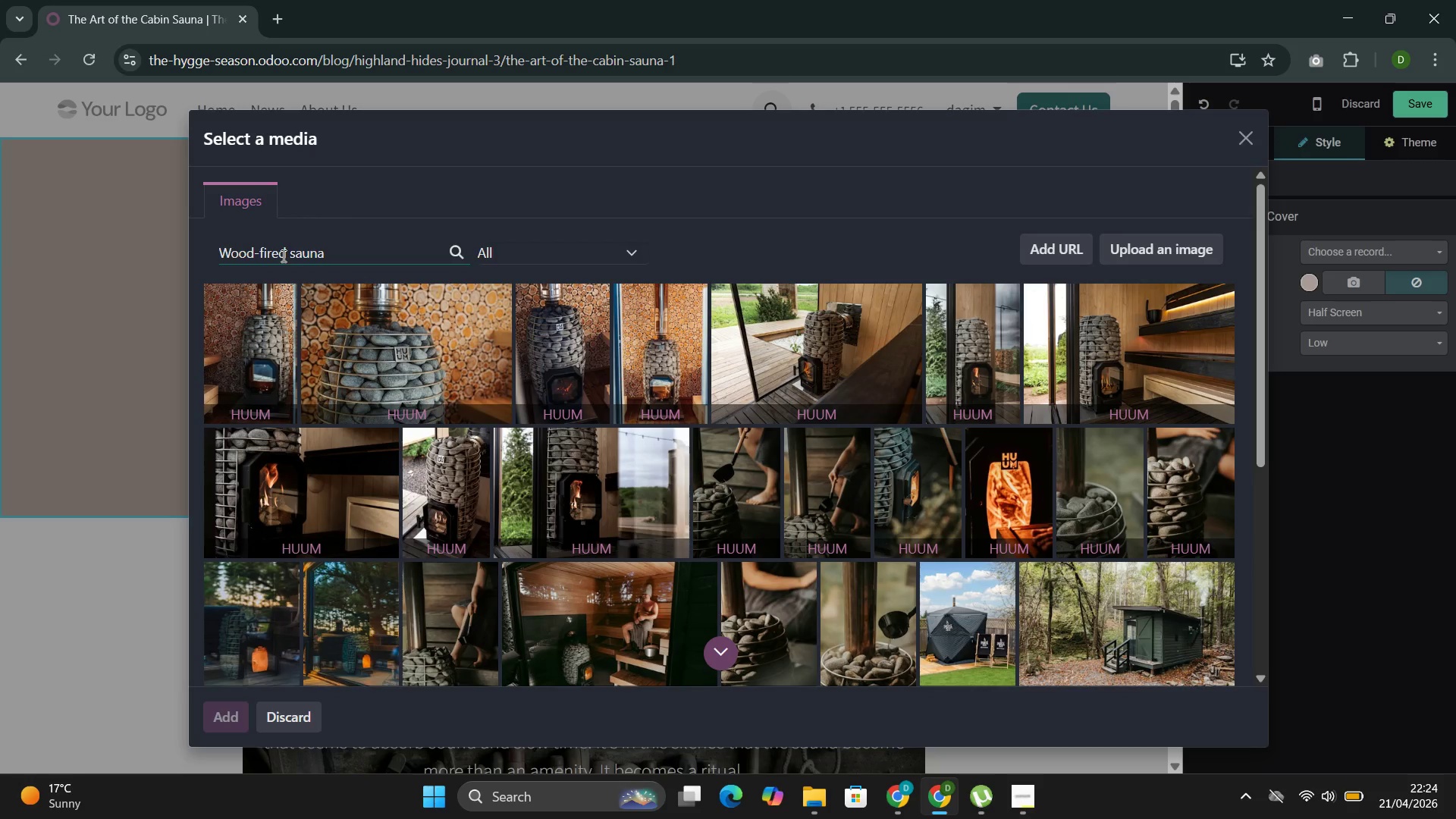 
wait(14.19)
 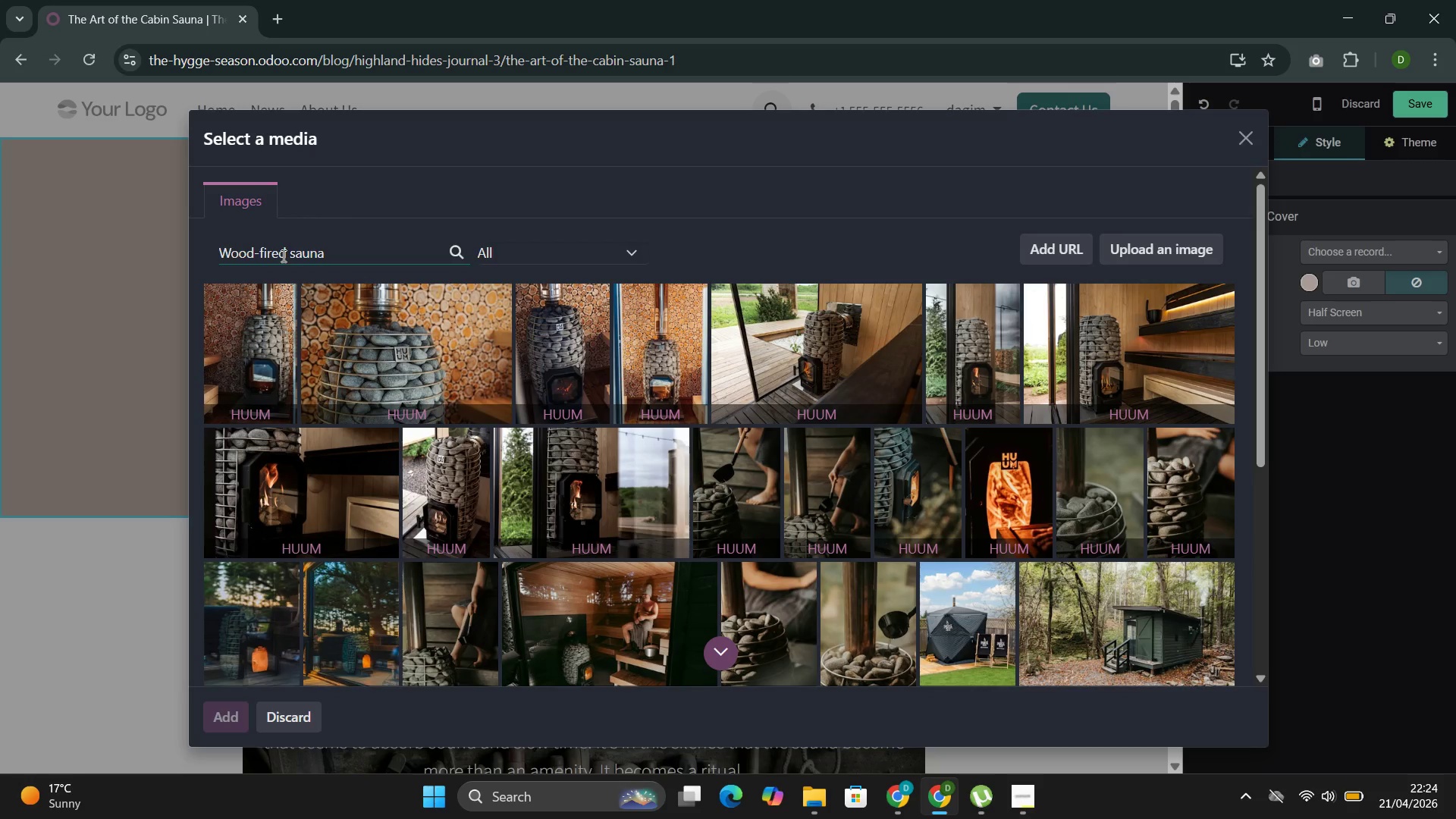 
type( exterior )
 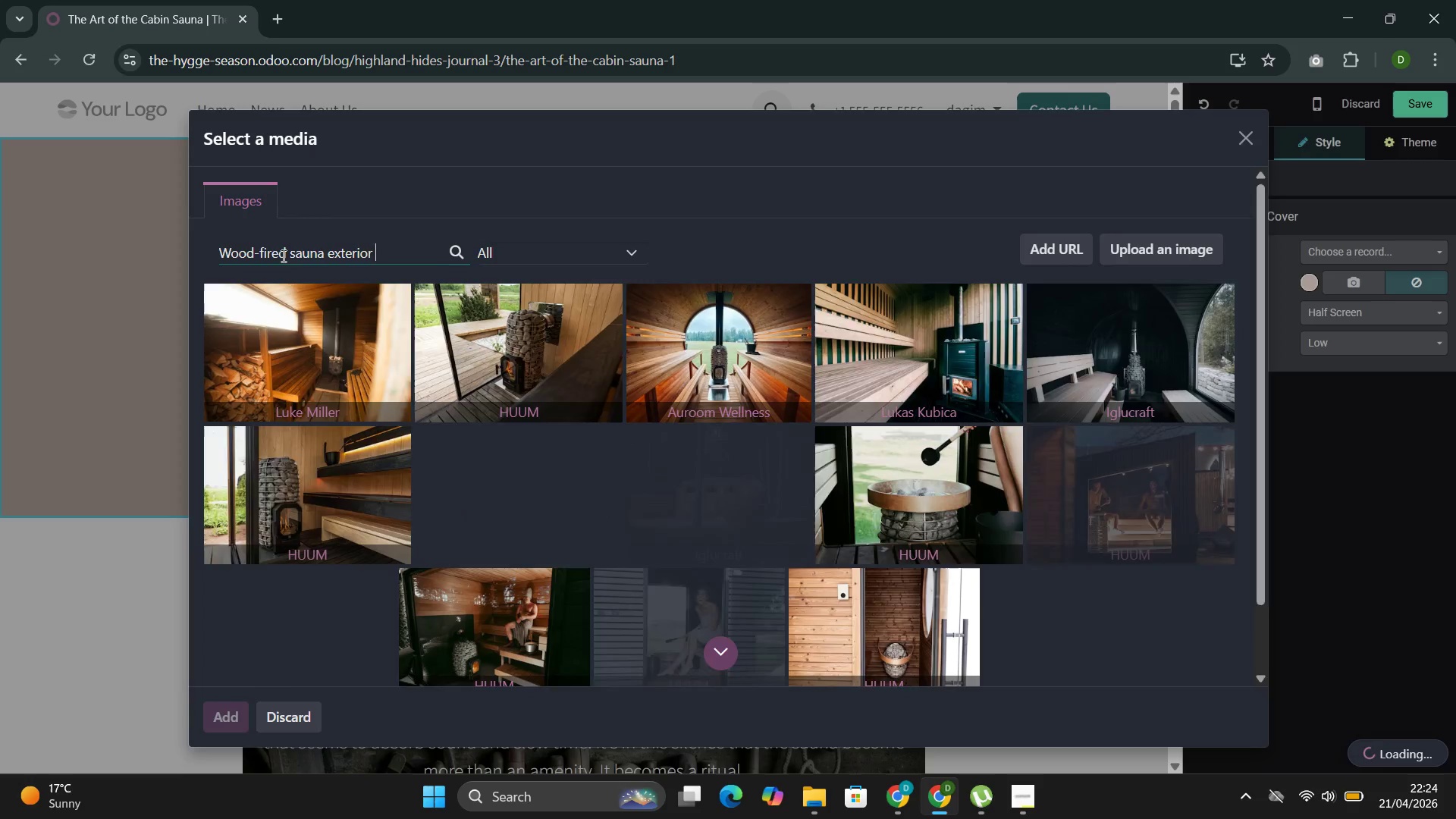 
type(besie an a)
key(Backspace)
type(A-frame)
 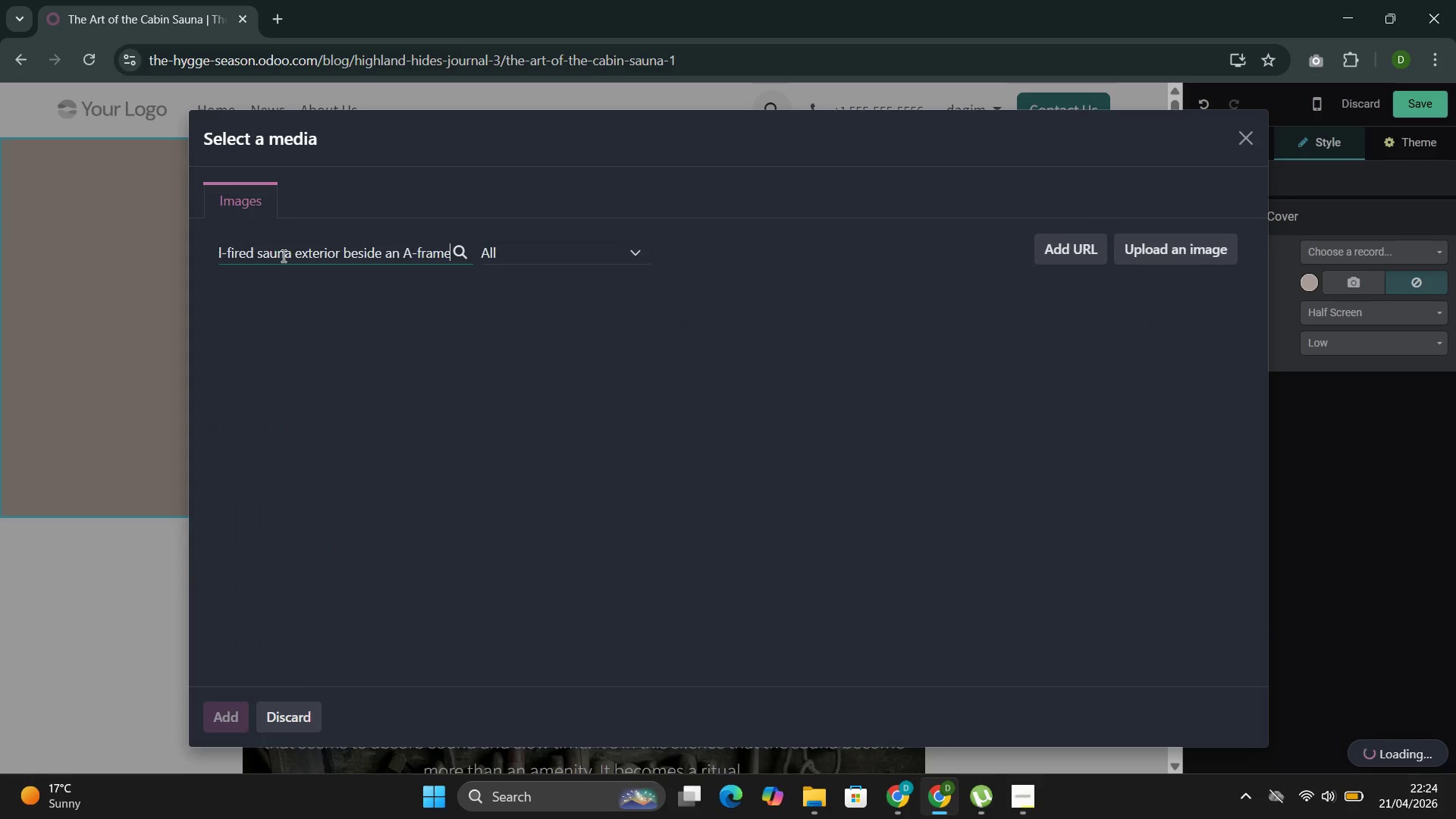 
hold_key(key=D, duration=0.31)
 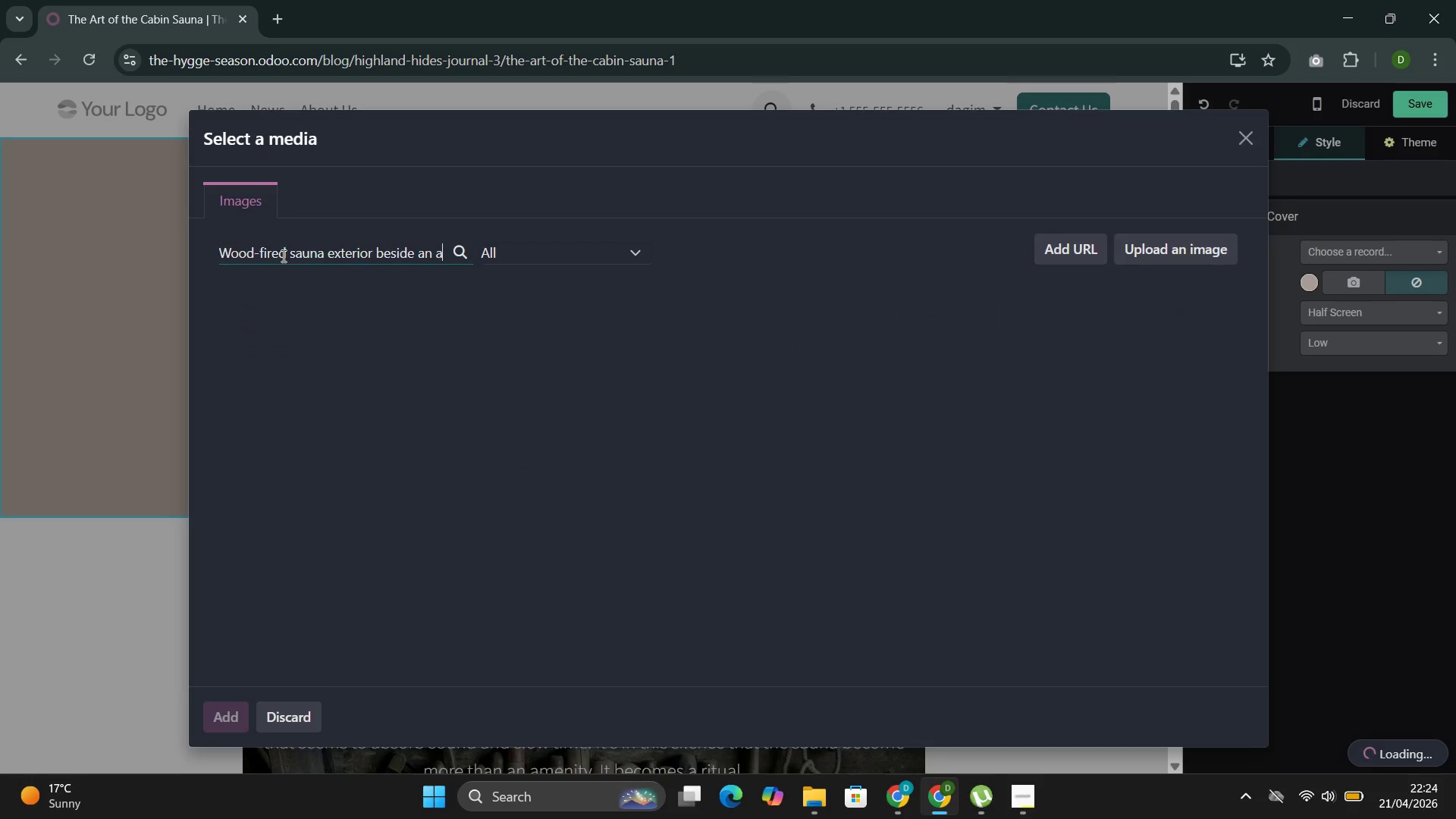 
wait(17.5)
 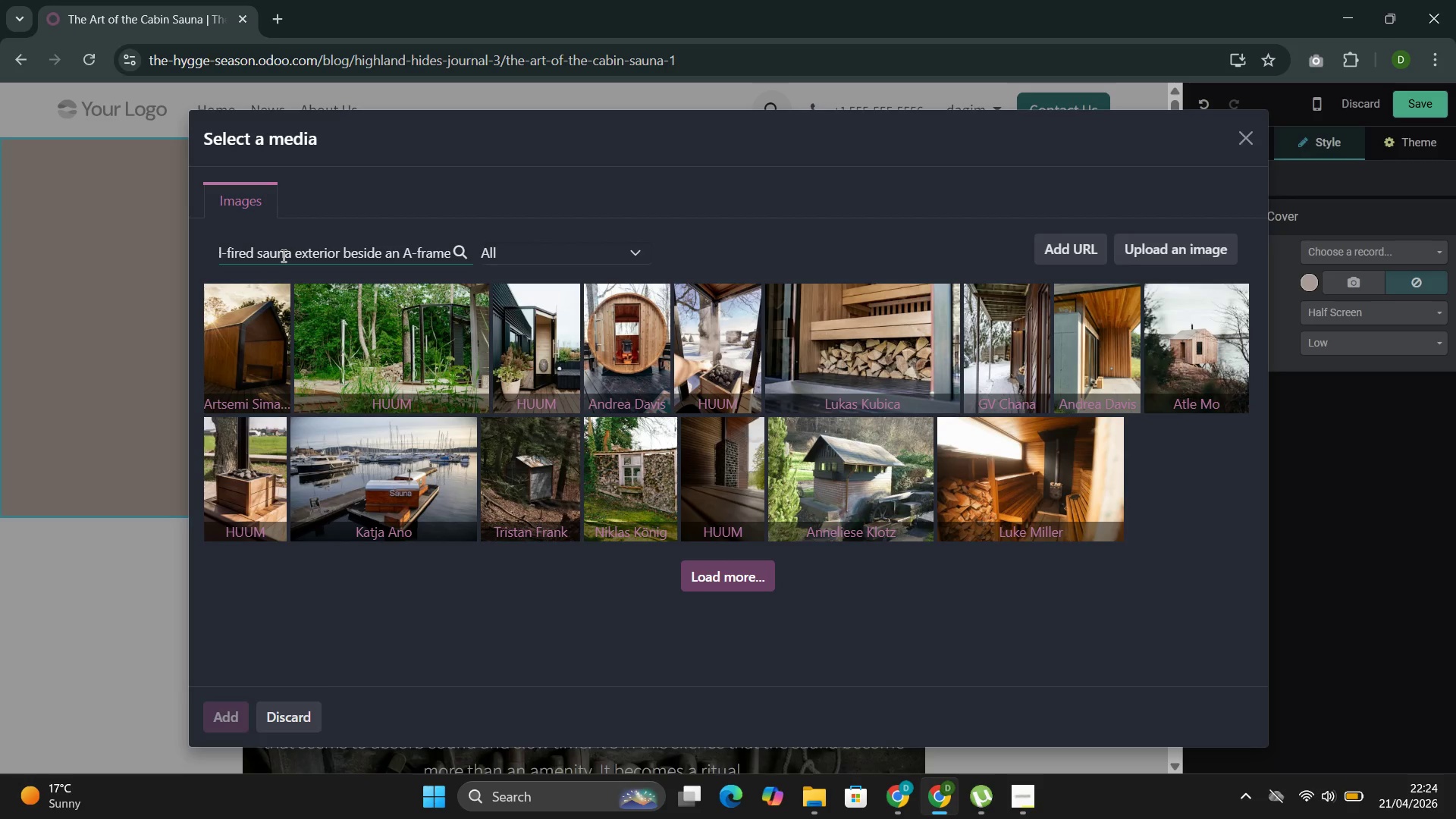 
type(ca)
key(Backspace)
key(Backspace)
type( cabin)
 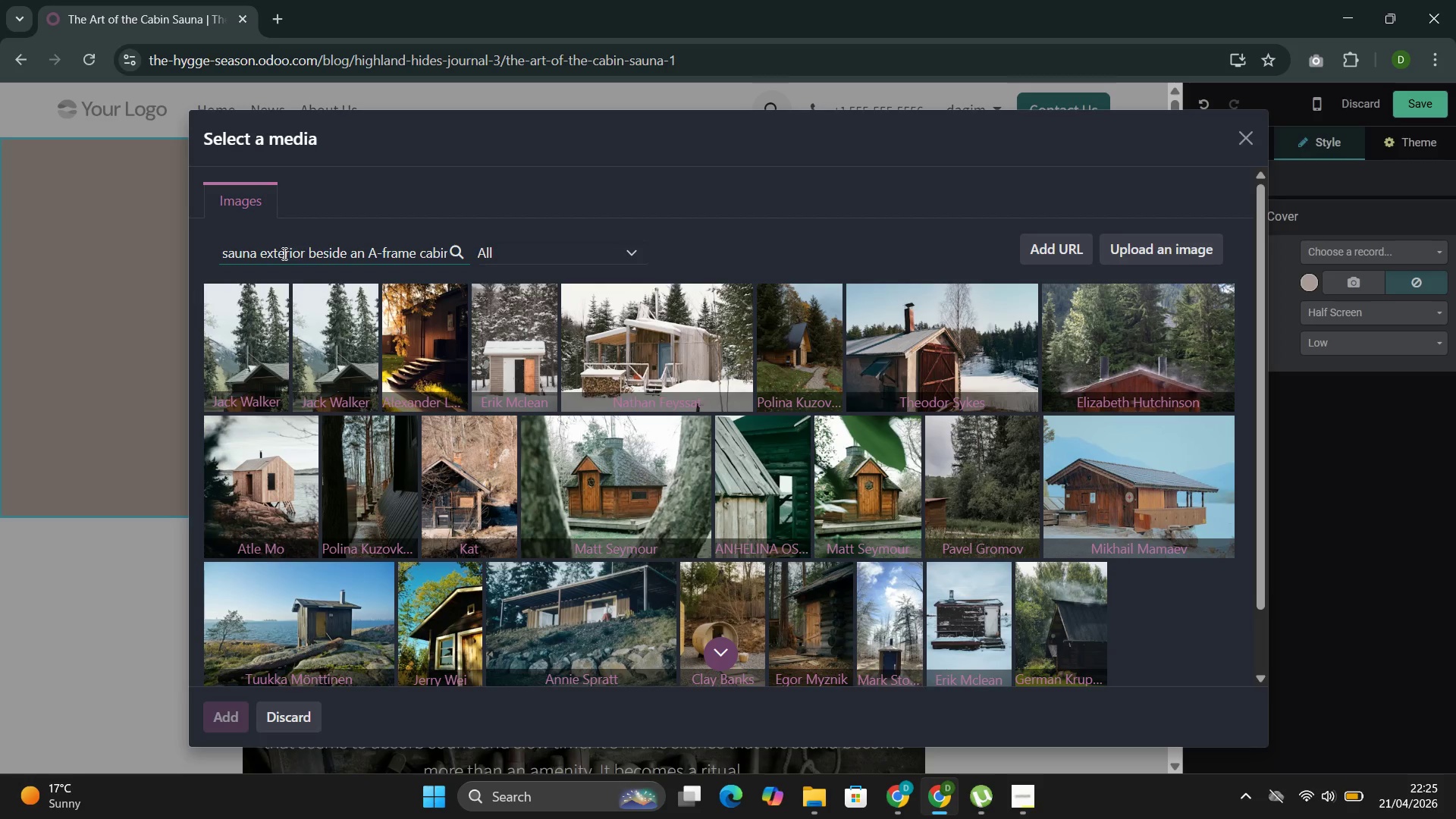 
wait(17.83)
 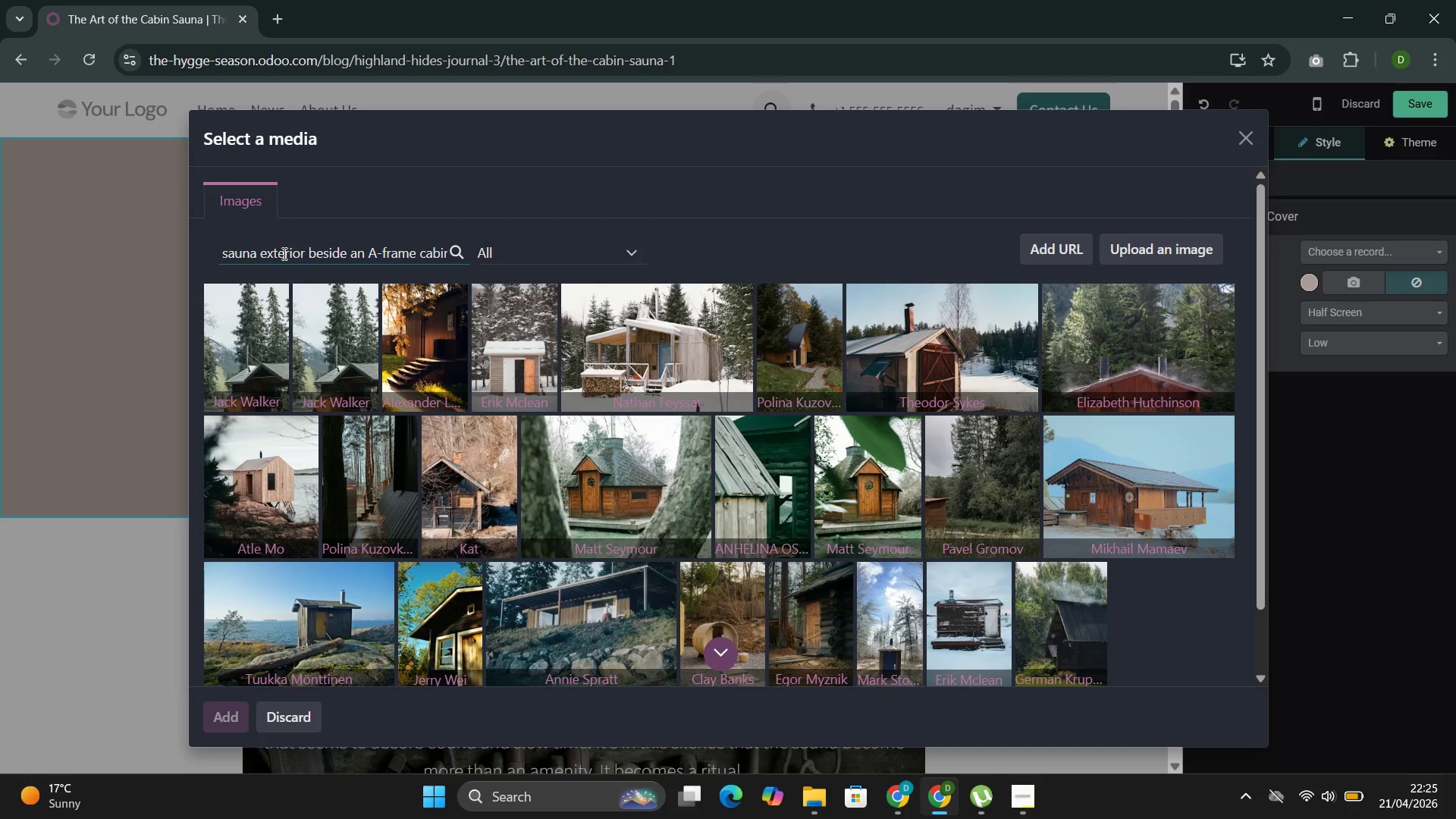 
left_click([1179, 362])
 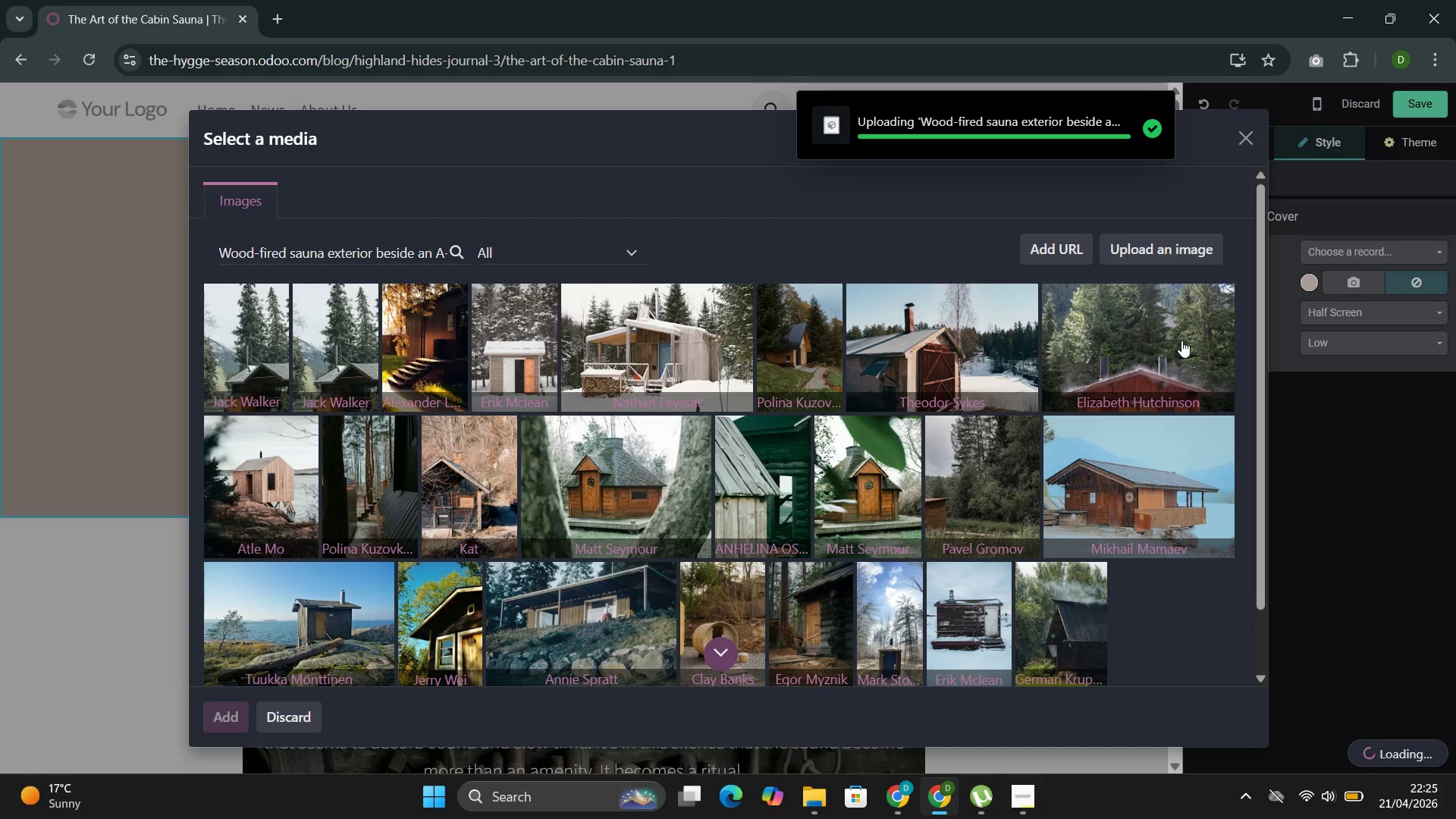 
wait(9.05)
 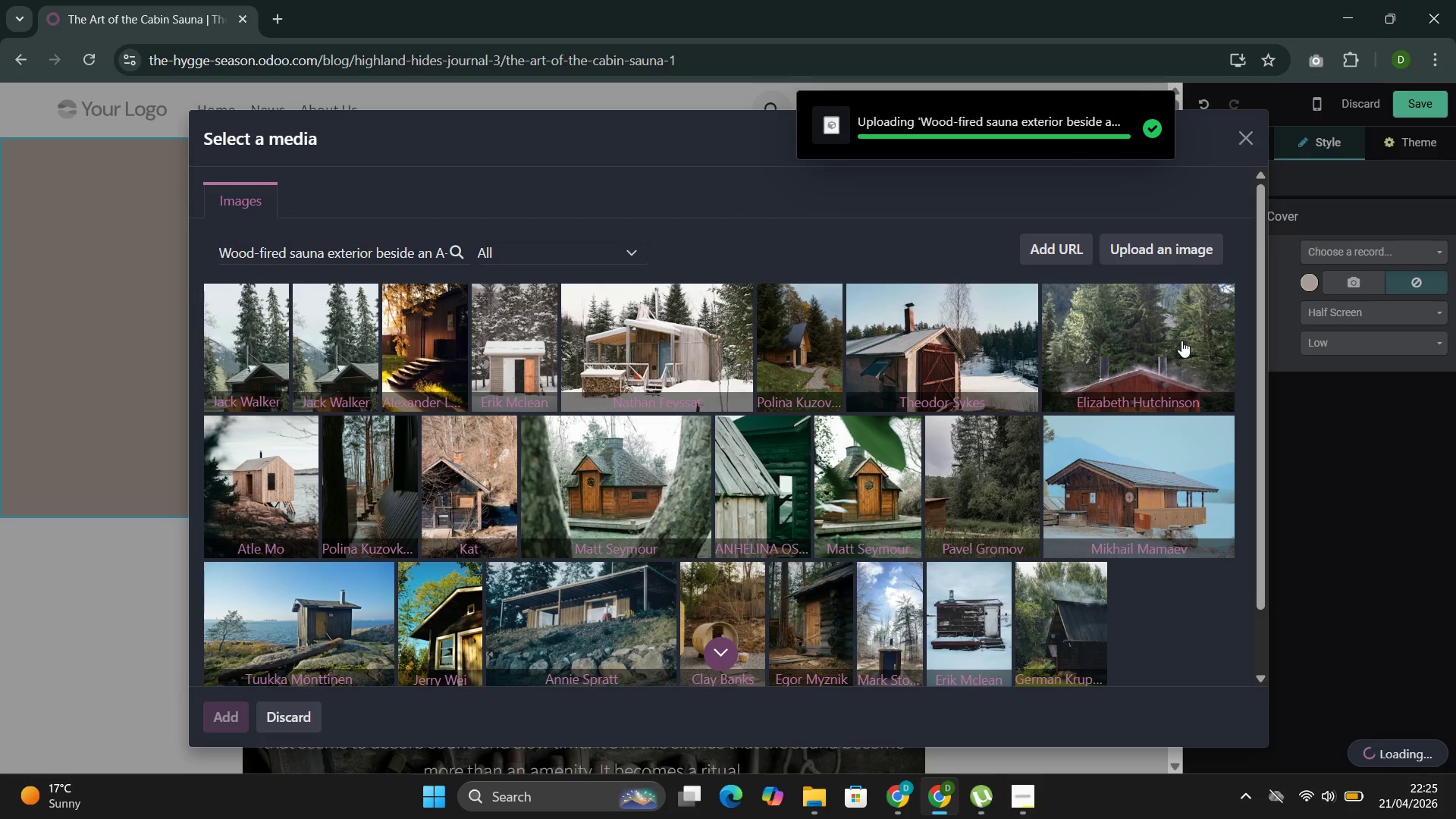 
left_click([880, 246])
 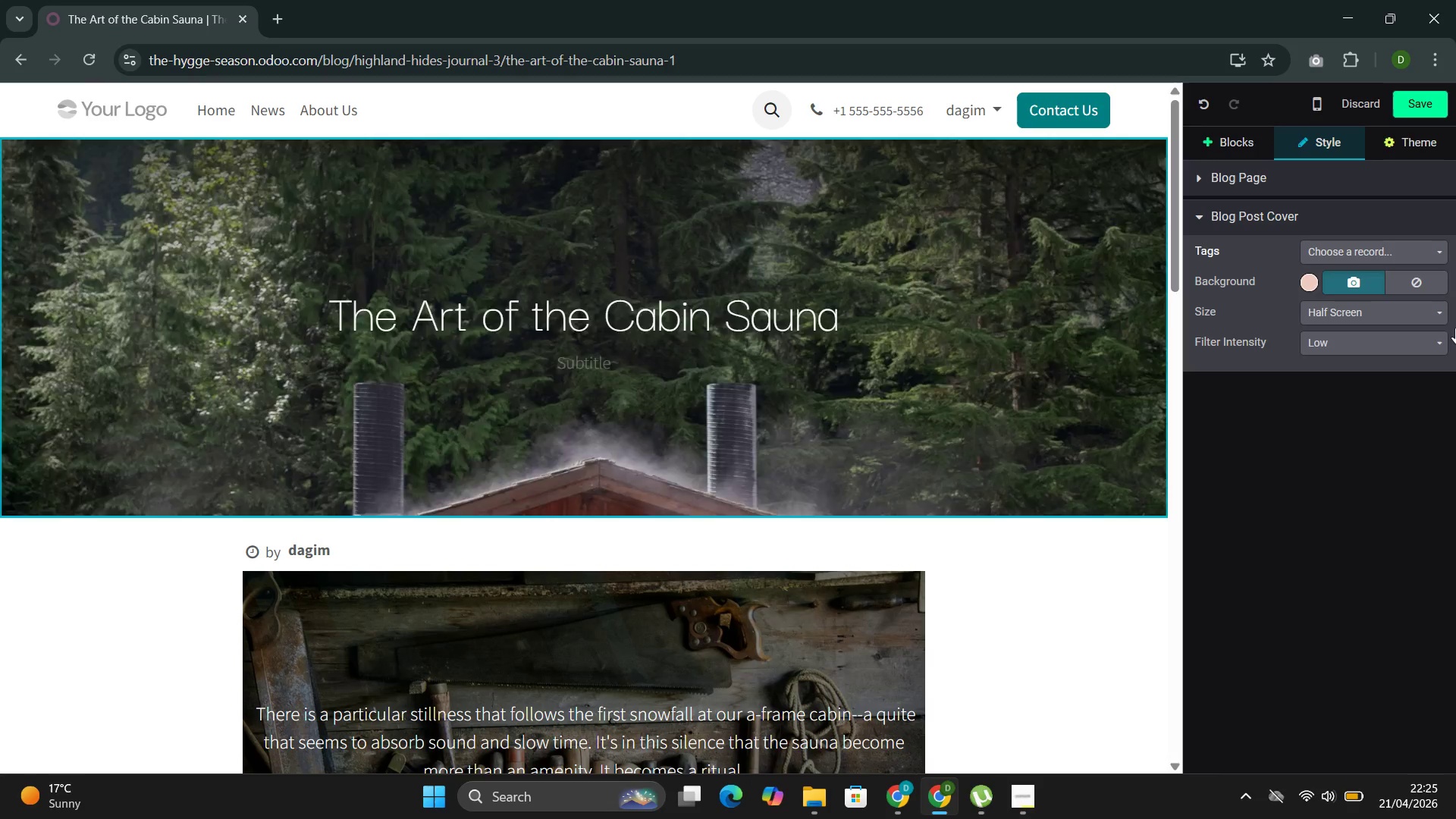 
left_click([1354, 278])
 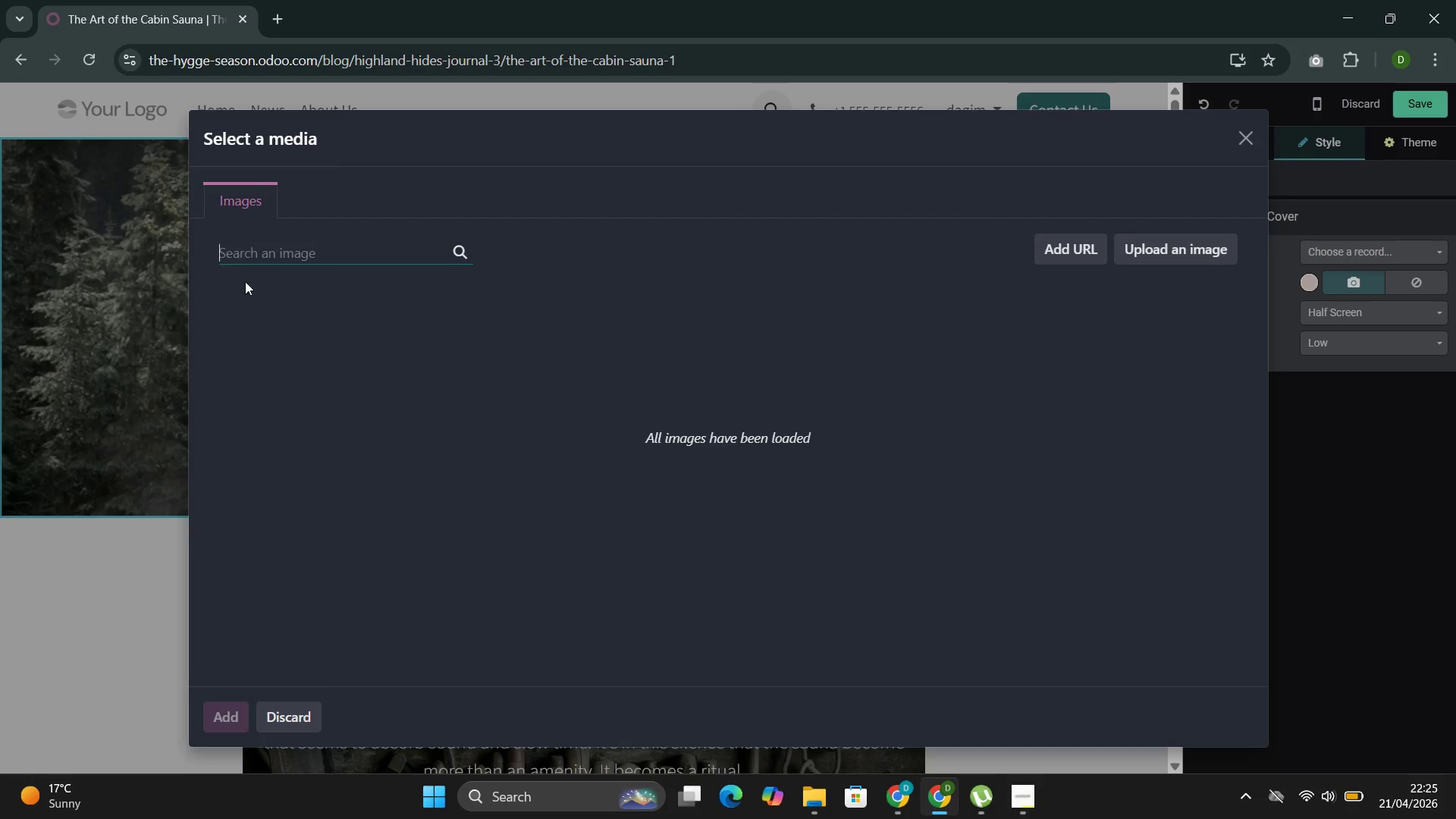 
left_click([257, 253])
 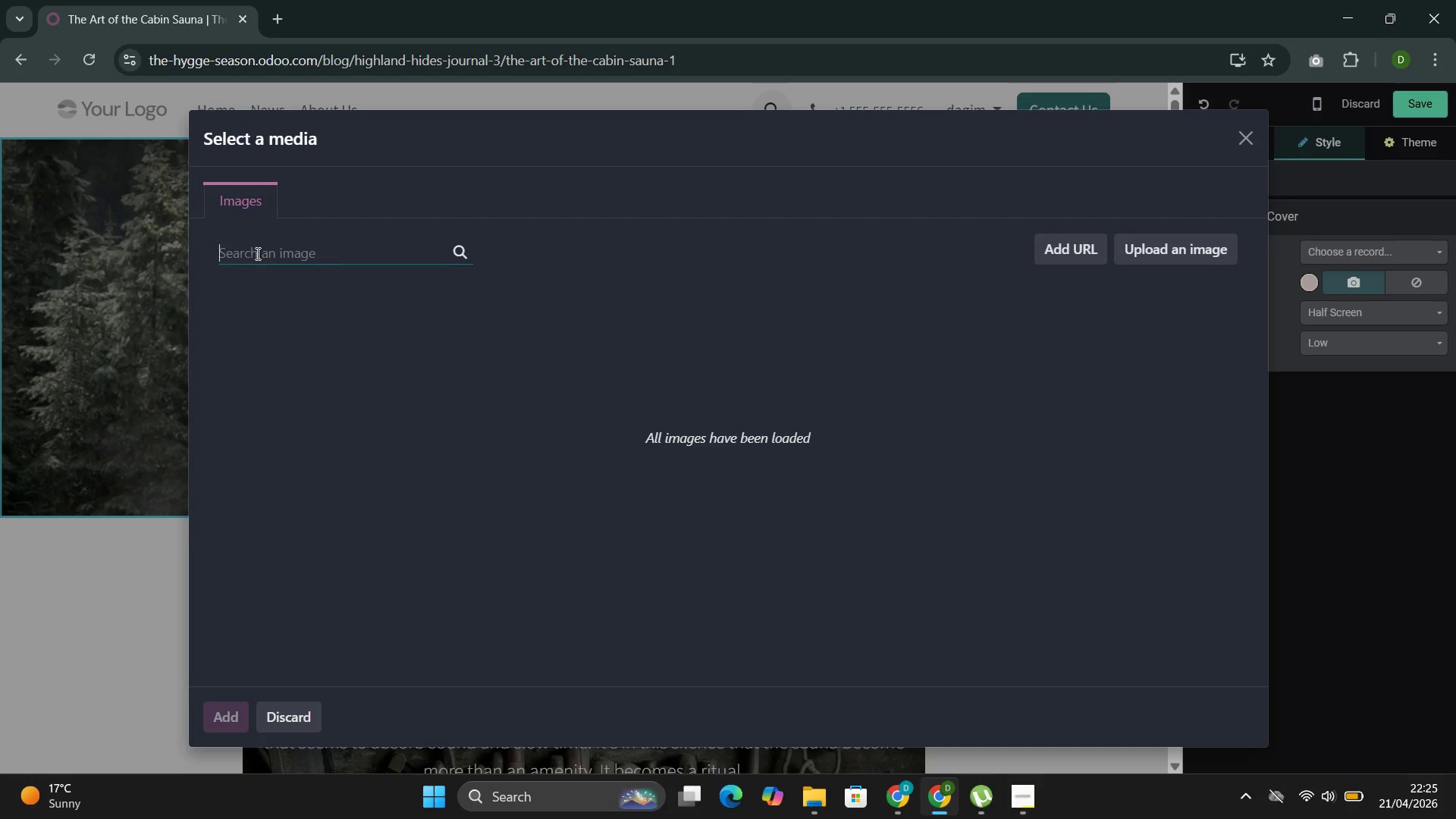 
type(cabin )
 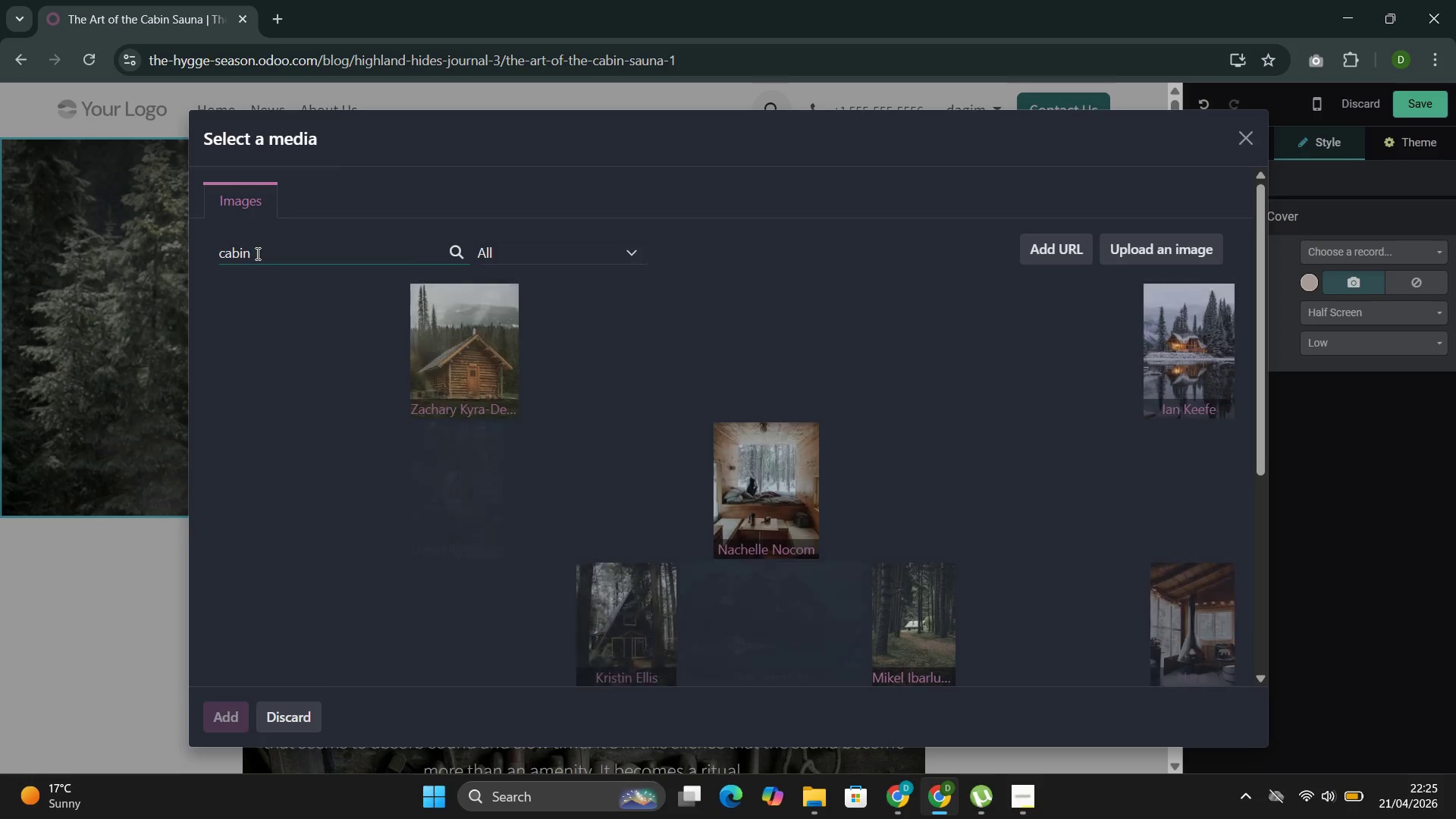 
wait(9.83)
 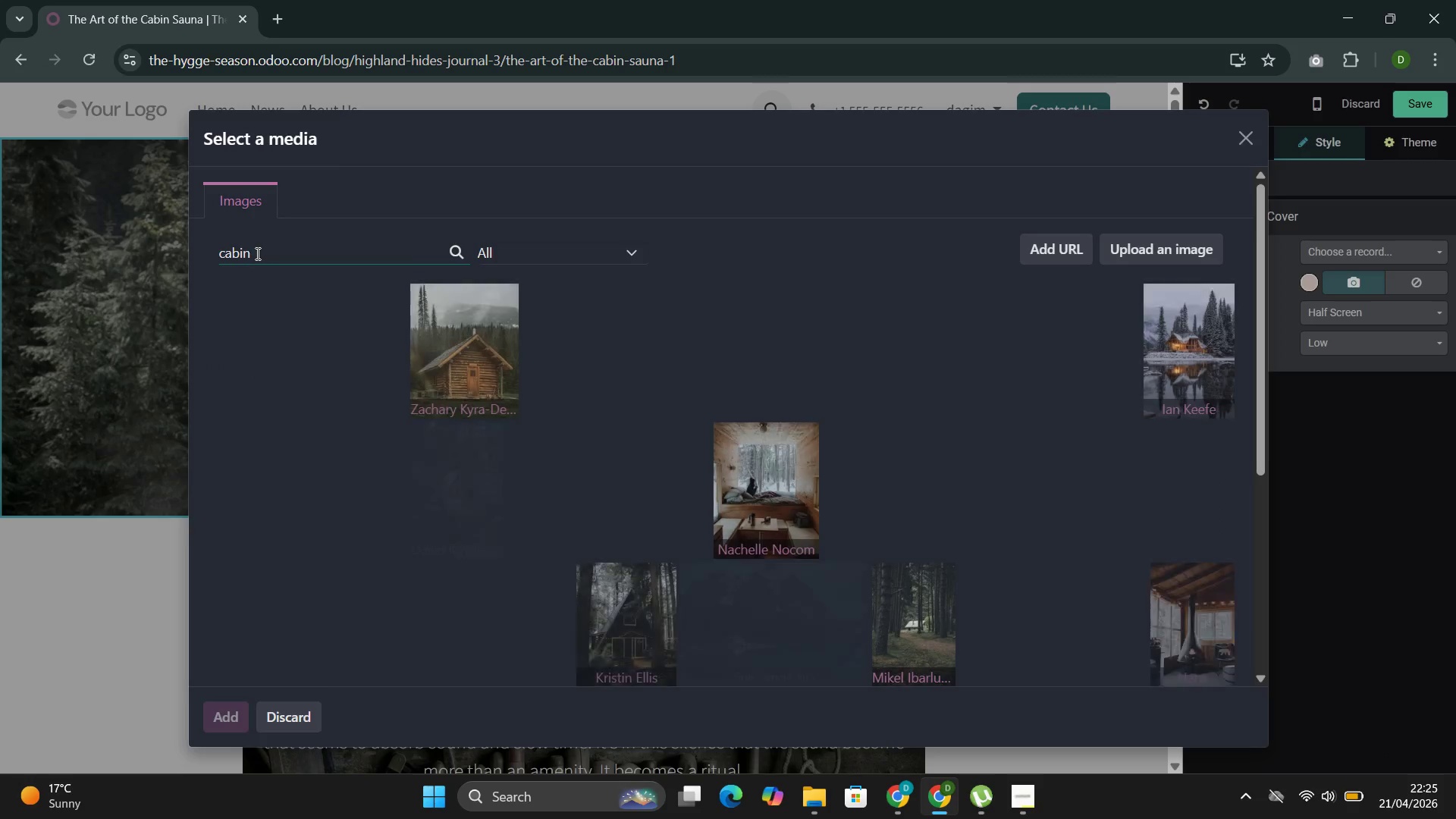 
left_click([0, 0])
 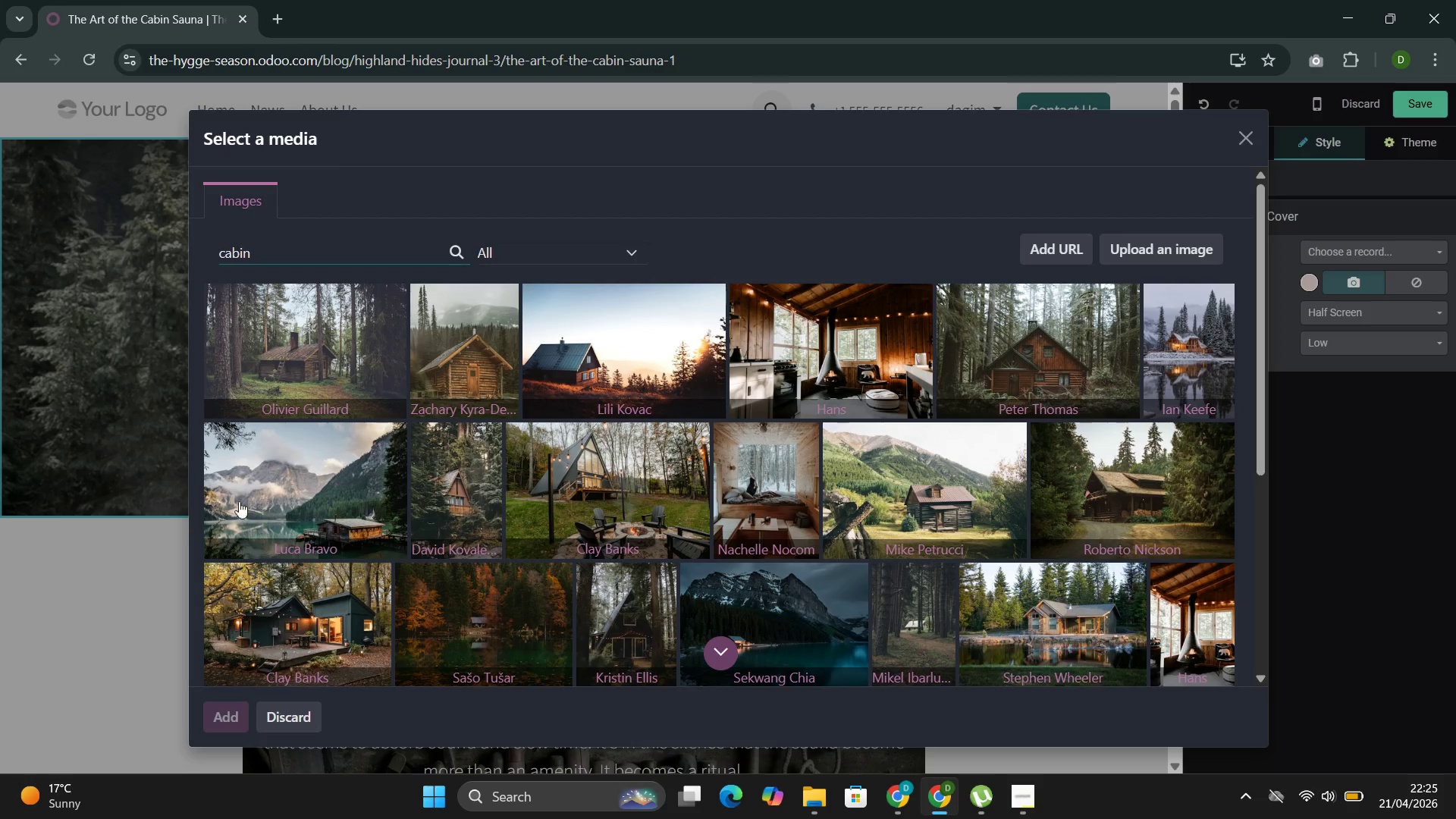 
left_click([322, 610])
 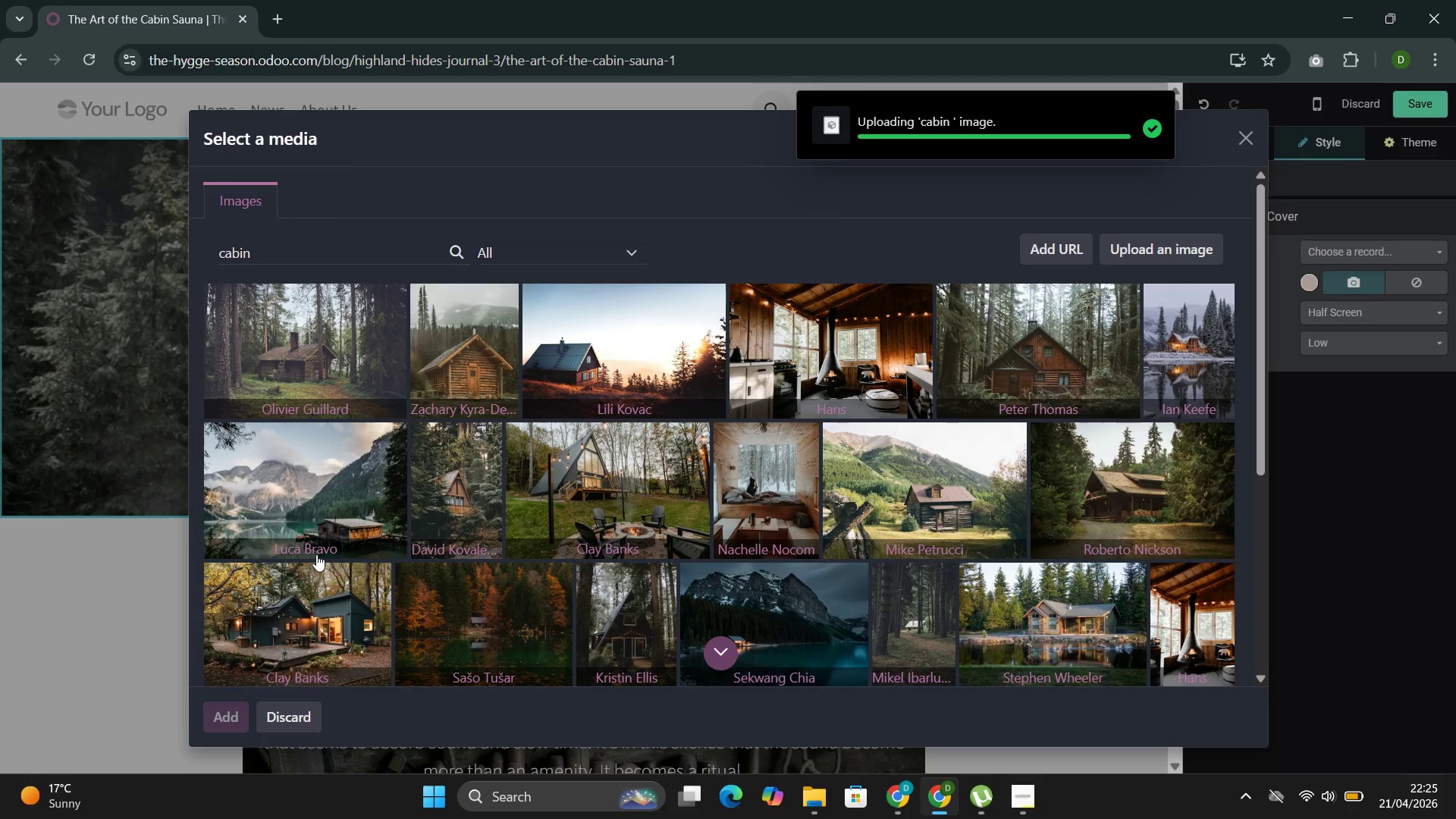 
wait(9.25)
 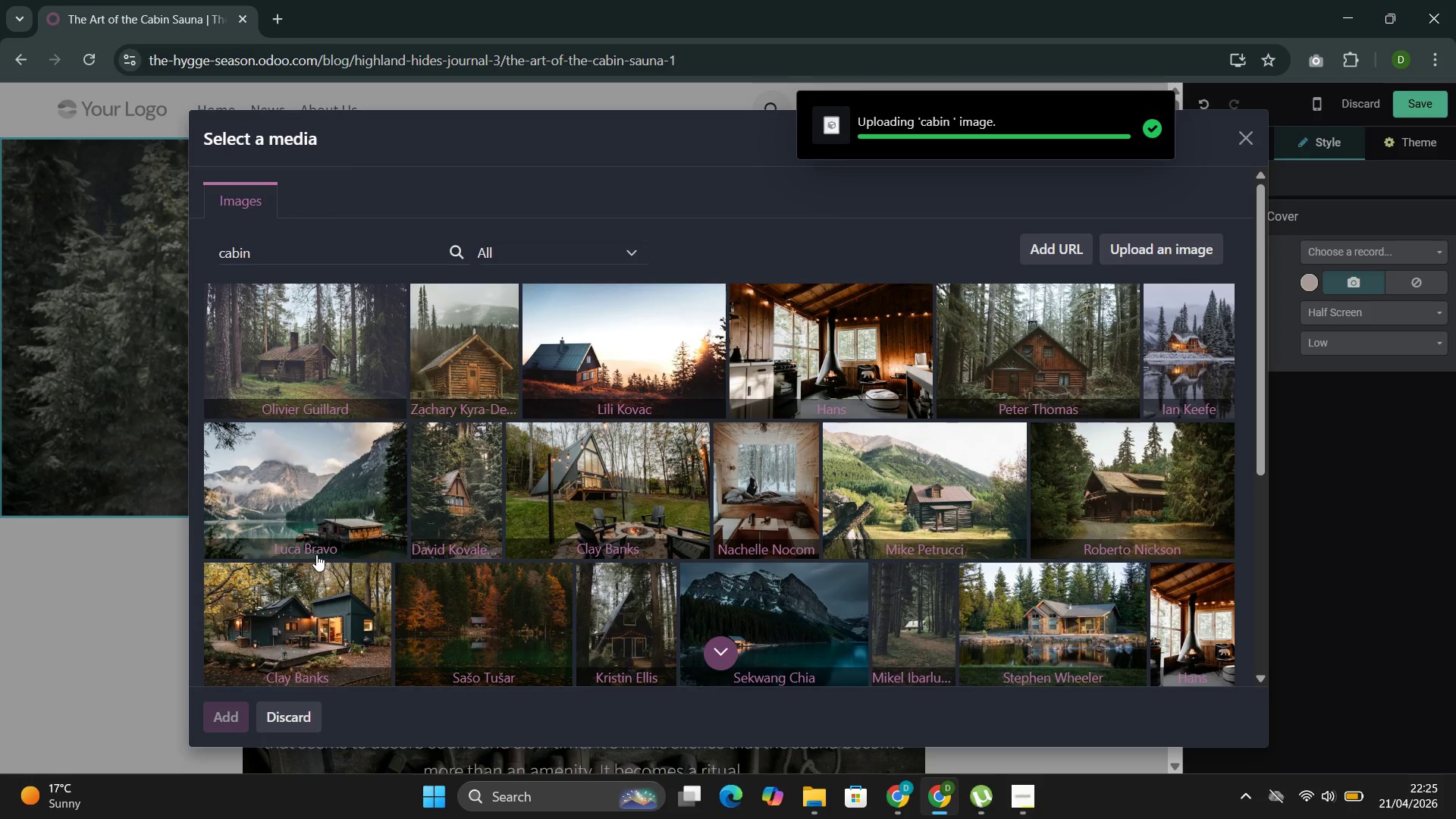 
left_click([883, 318])
 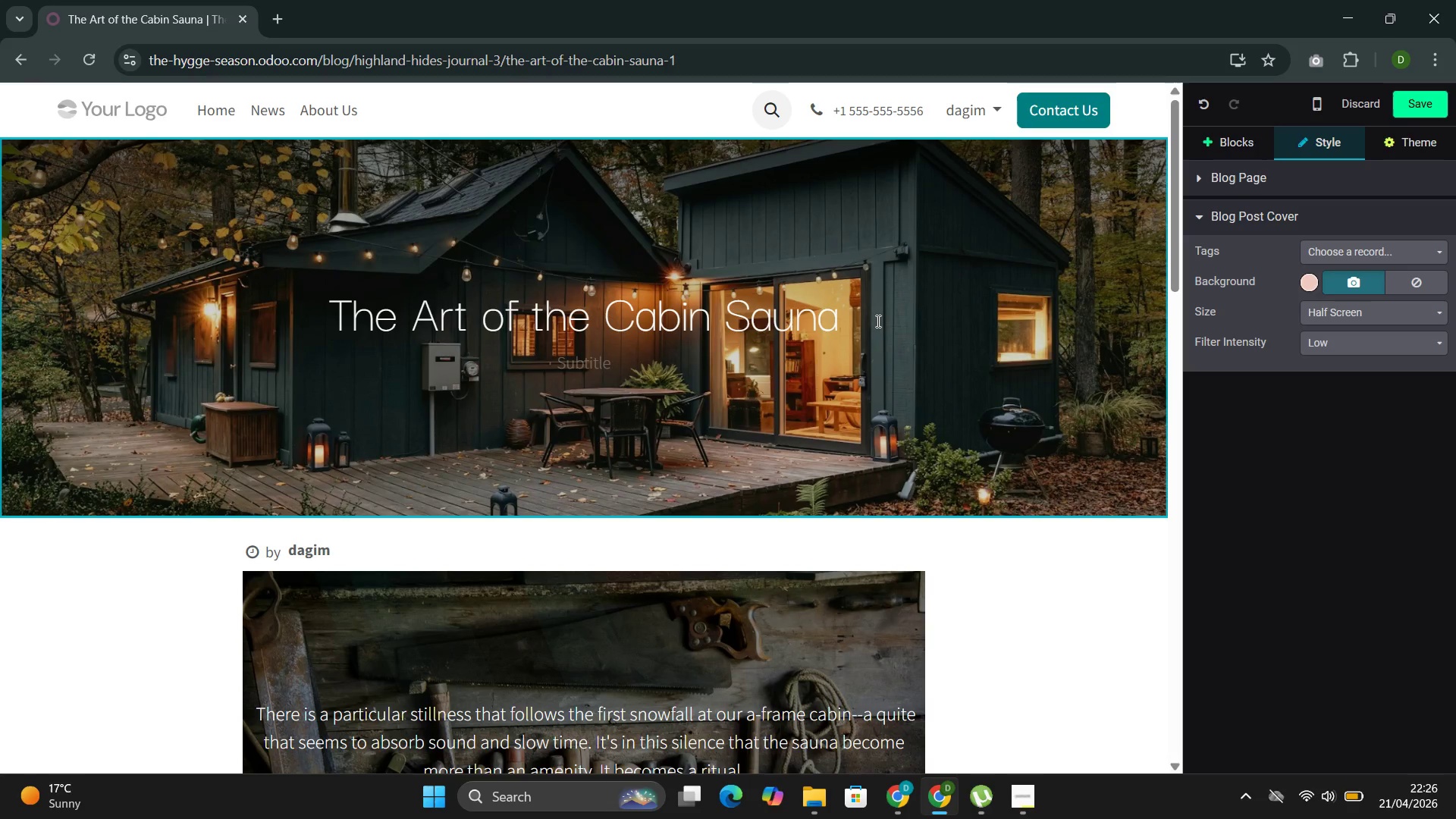 
wait(12.66)
 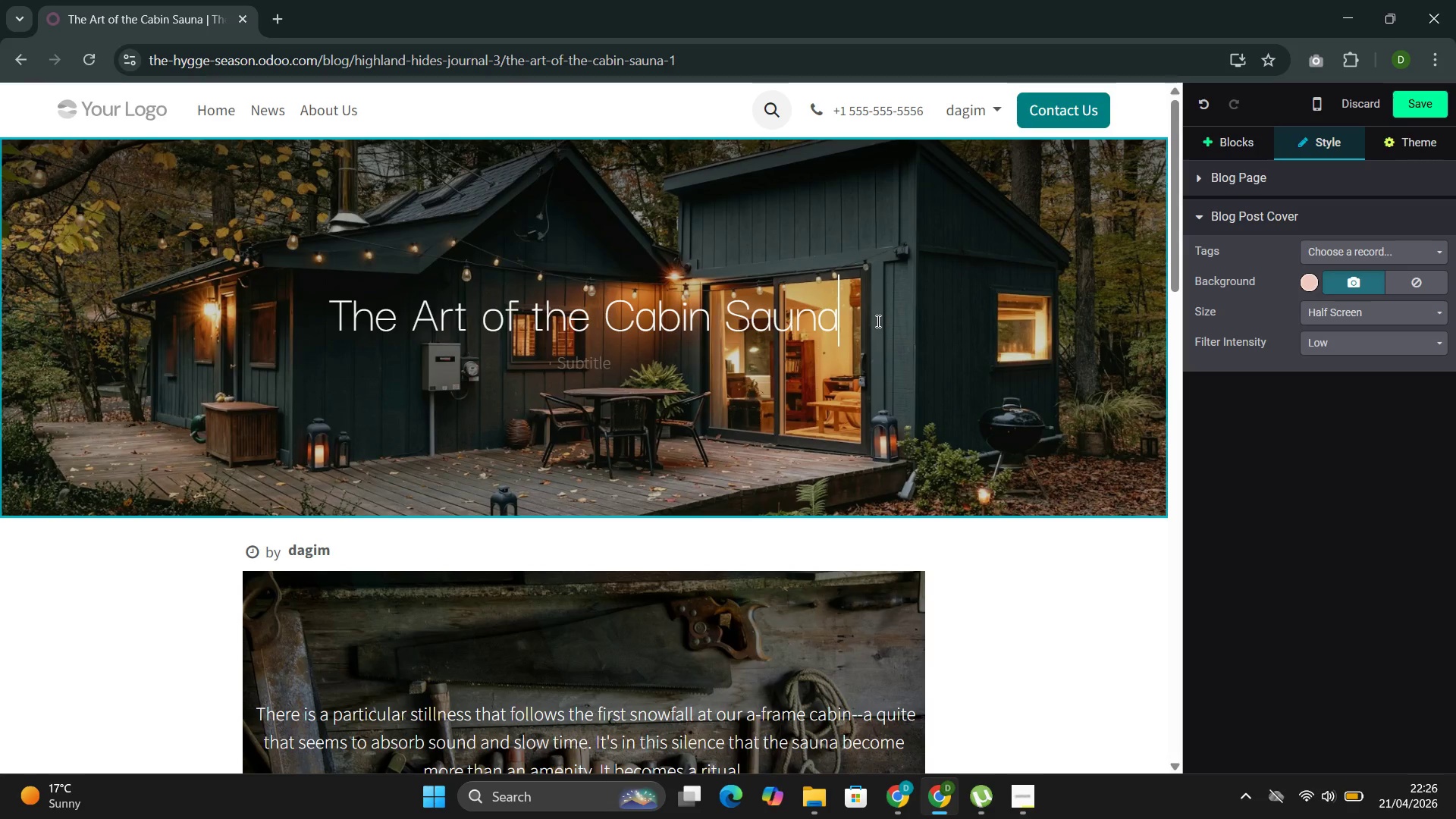 
type(: Thermal Cycles for Deep Winter Wellness)
 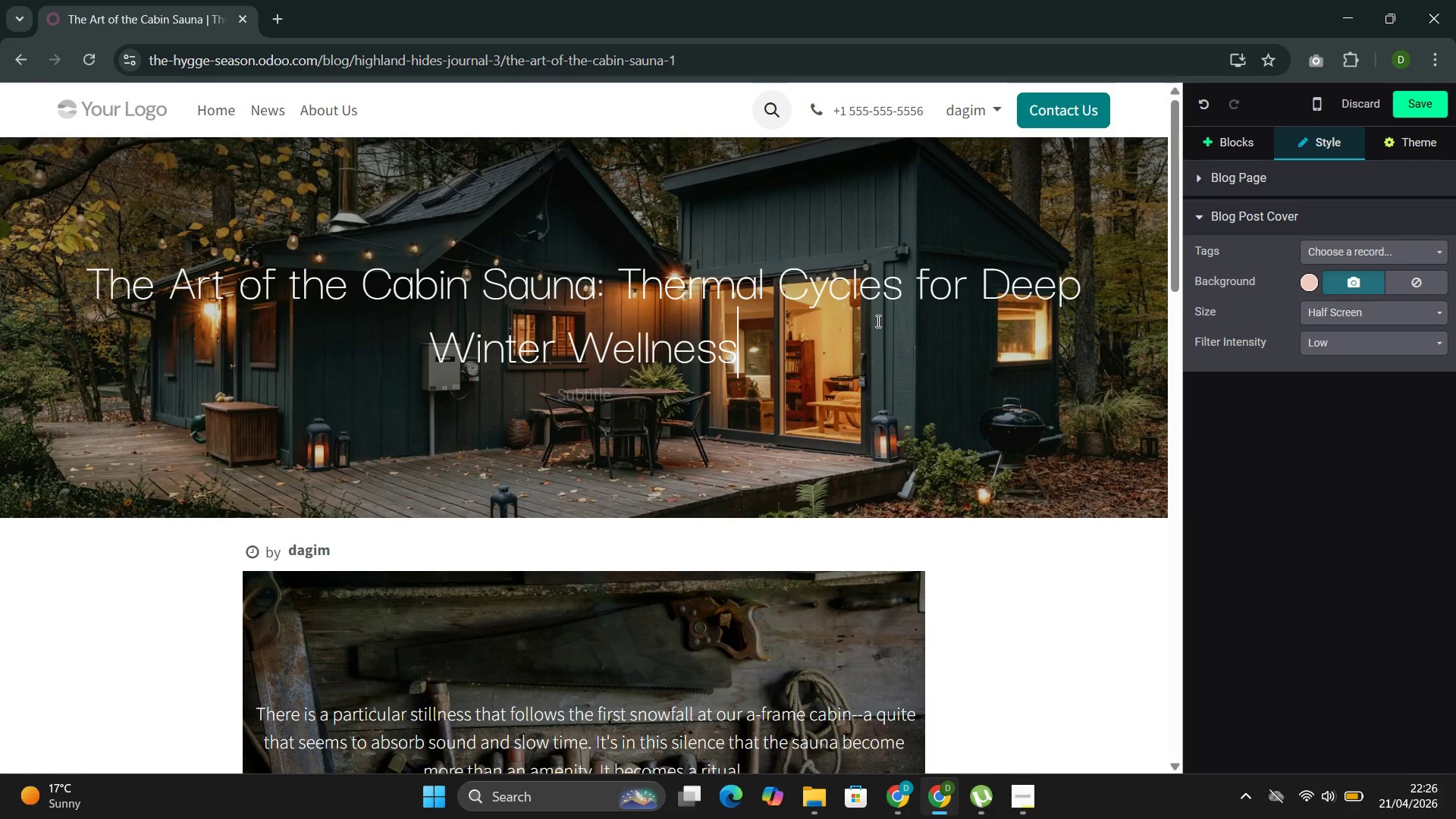 
scroll: coordinate [793, 377], scroll_direction: down, amount: 26.0
 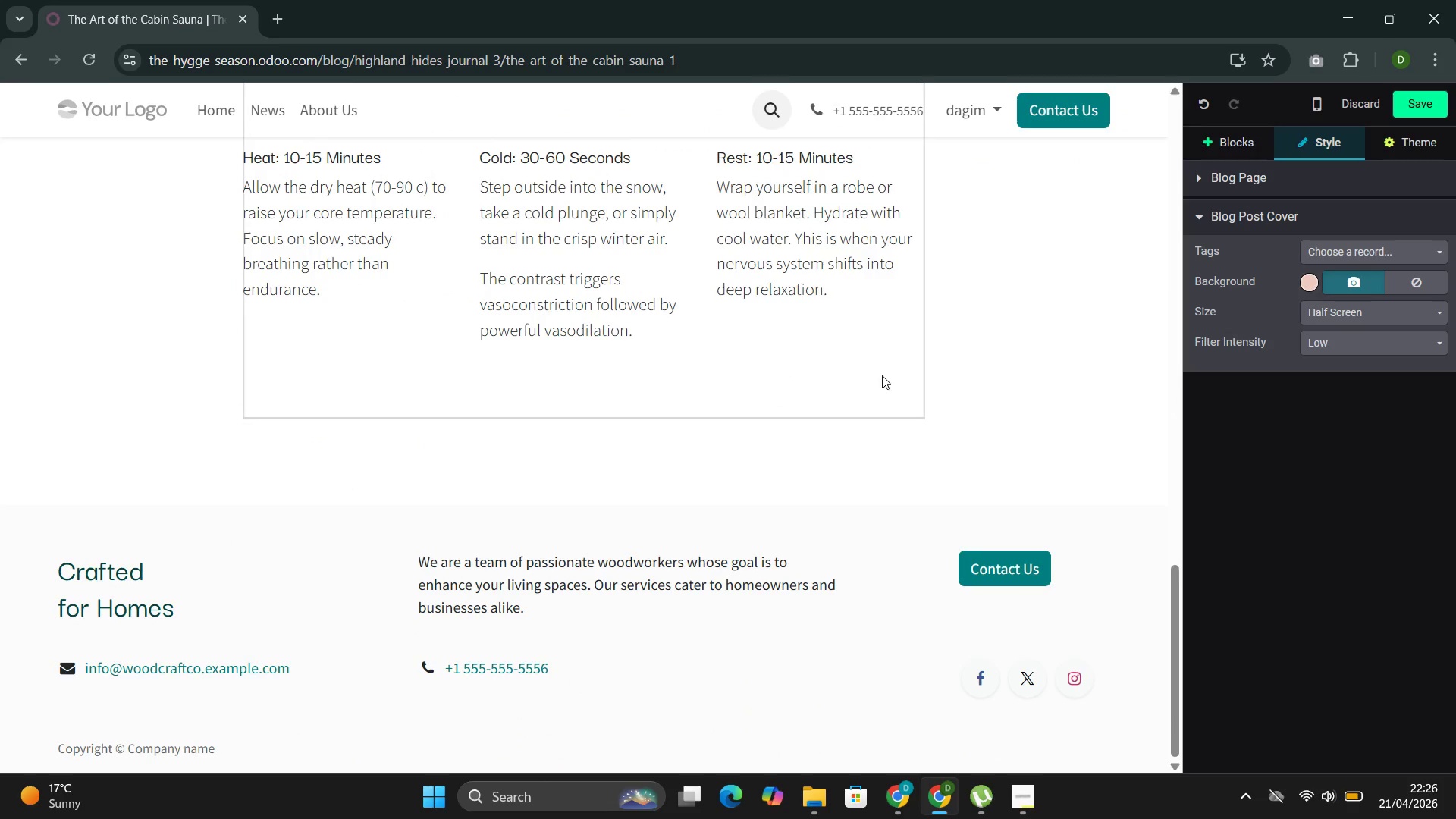 
left_click([873, 368])
 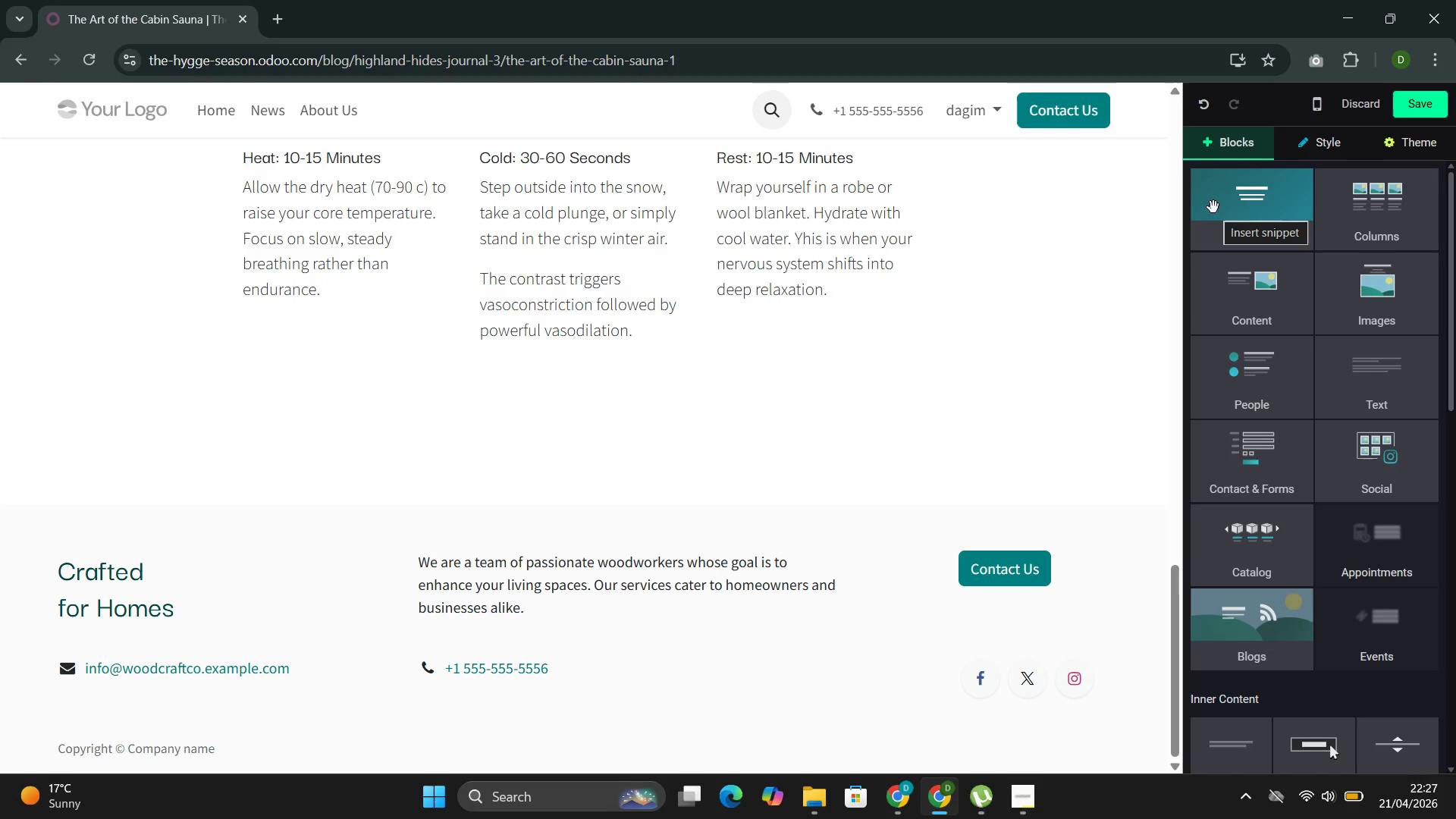 
wait(31.41)
 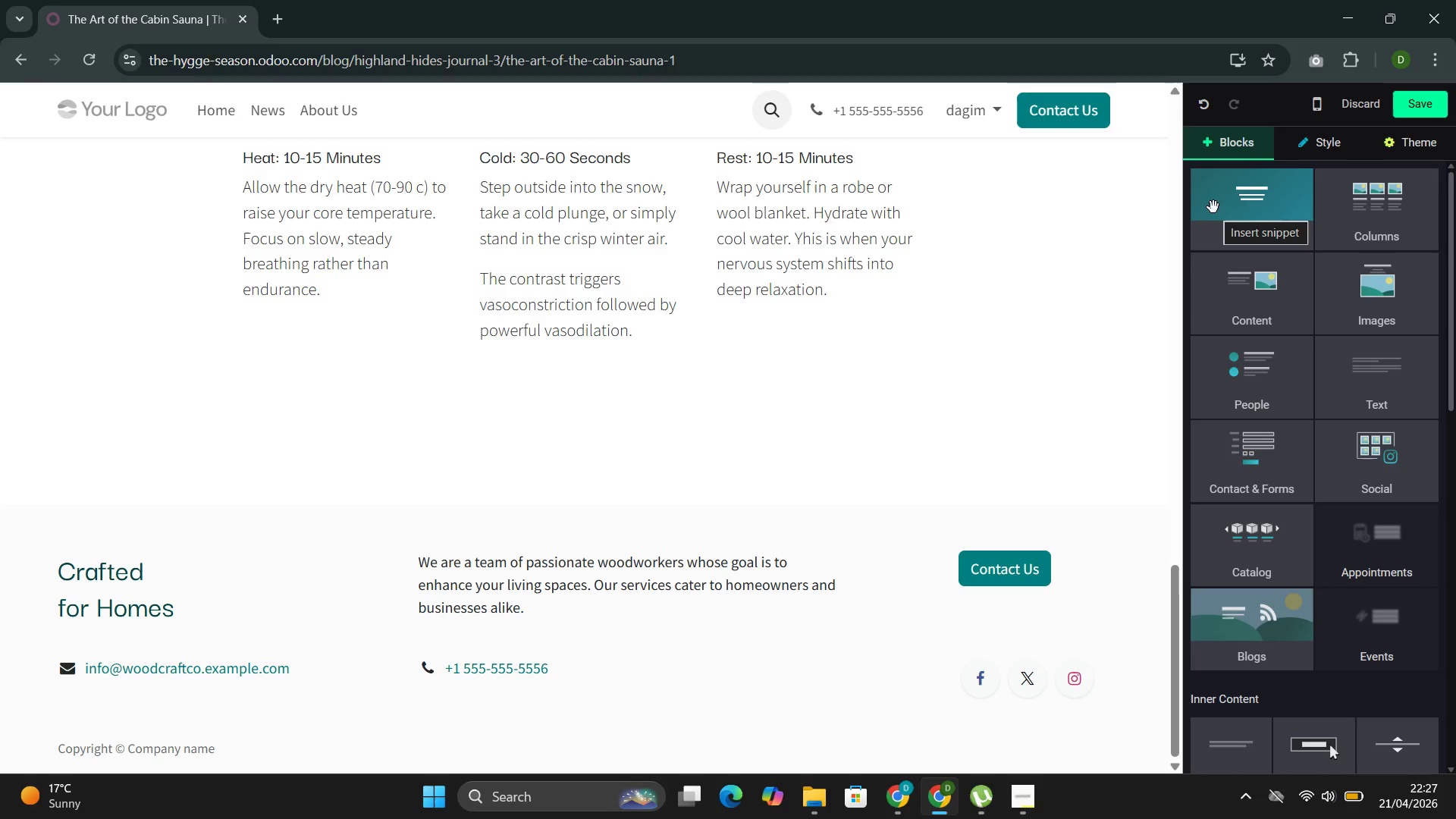 
scroll: coordinate [776, 363], scroll_direction: up, amount: 5.0
 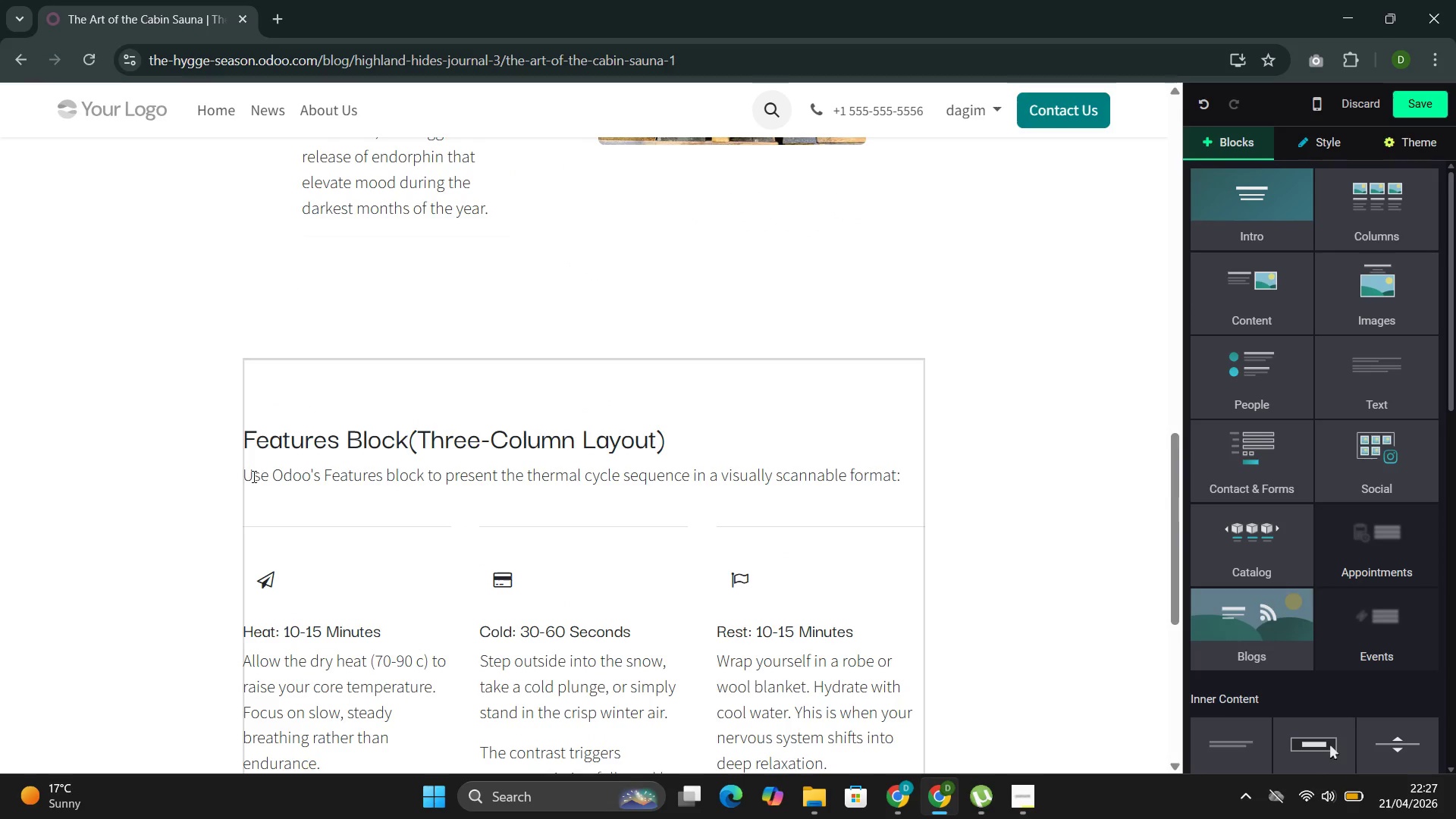 
left_click_drag(start_coordinate=[252, 476], to_coordinate=[920, 472])
 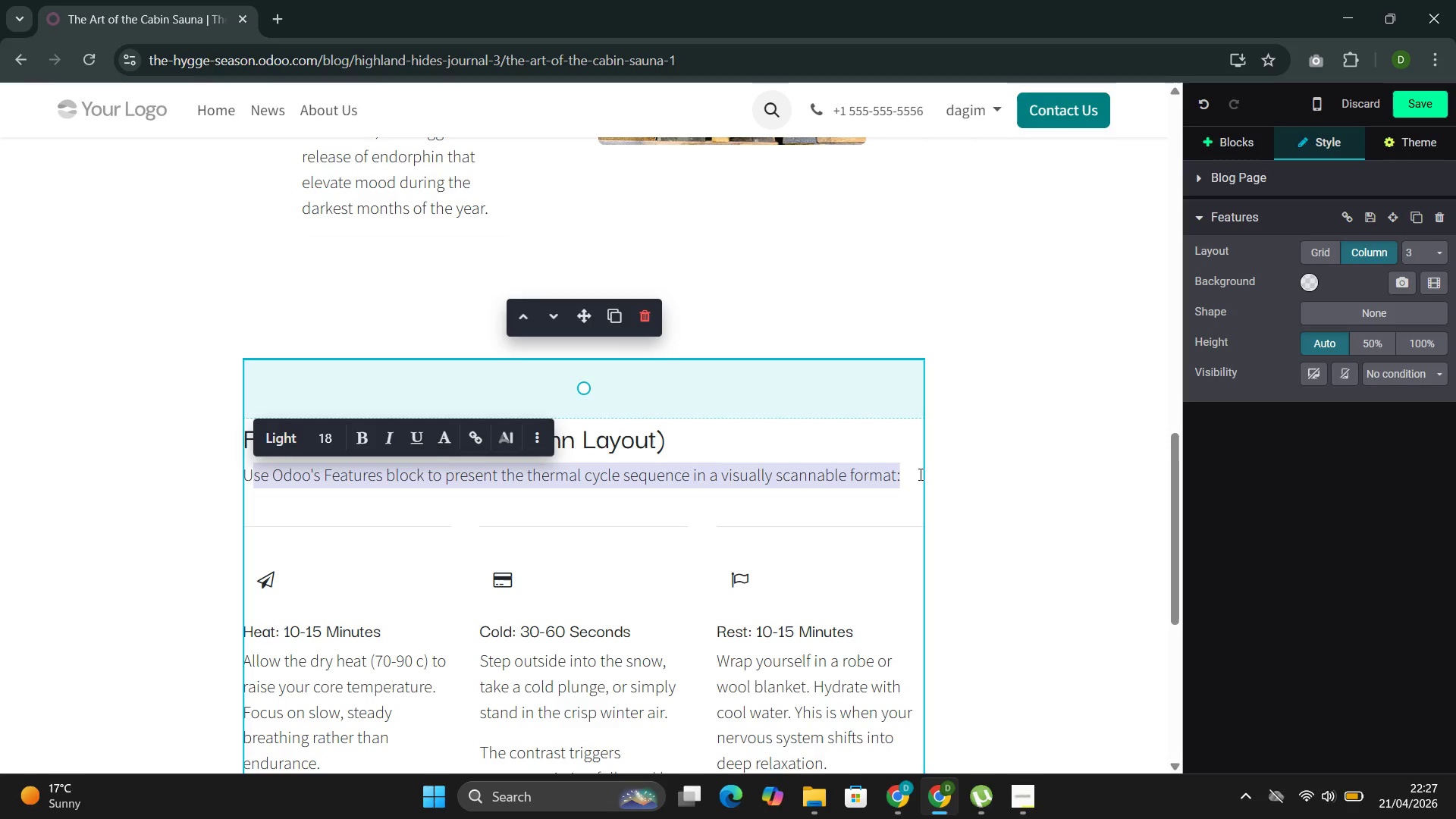 
key(Backspace)
 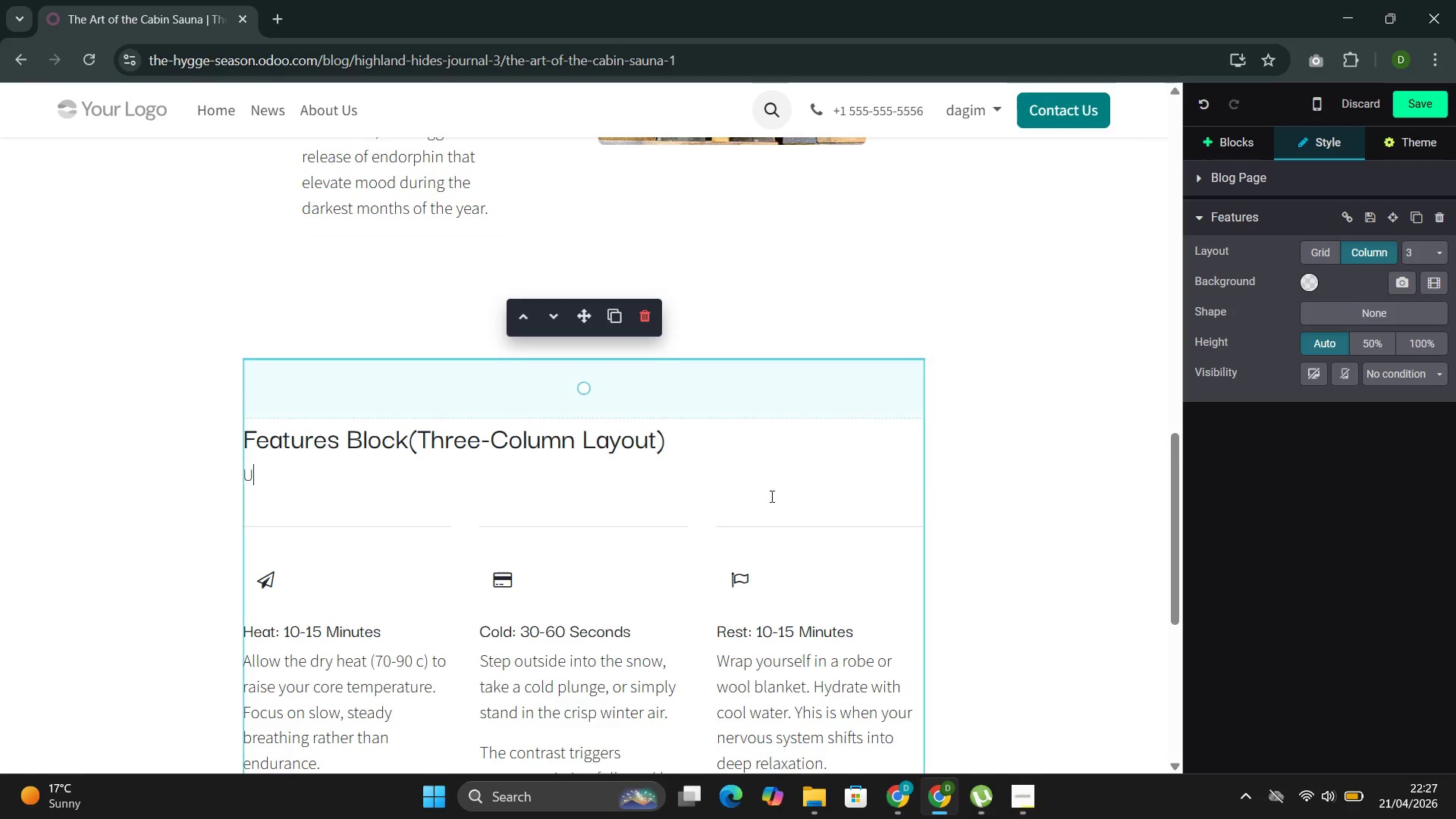 
key(Backspace)
 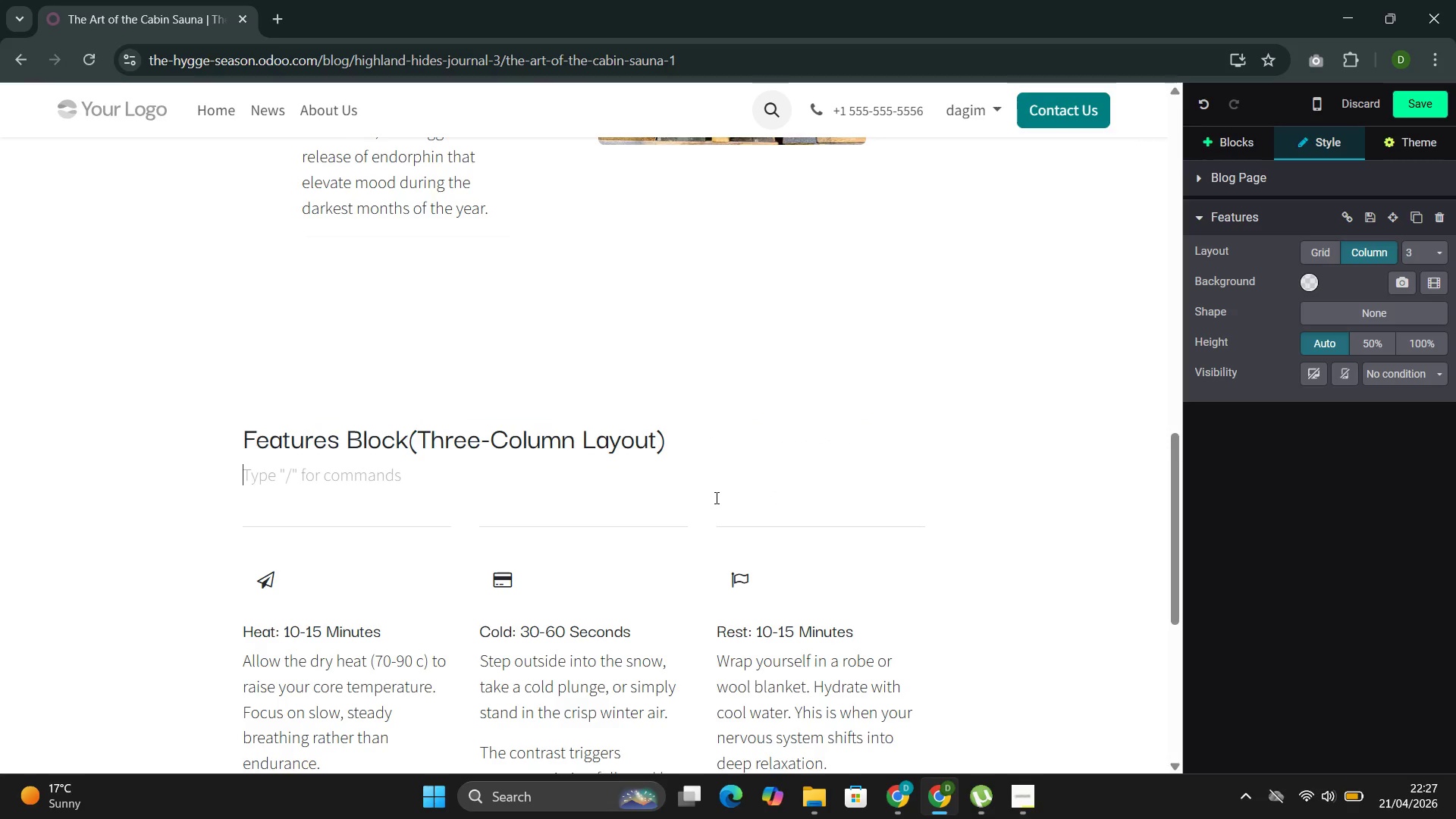 
key(Backspace)
 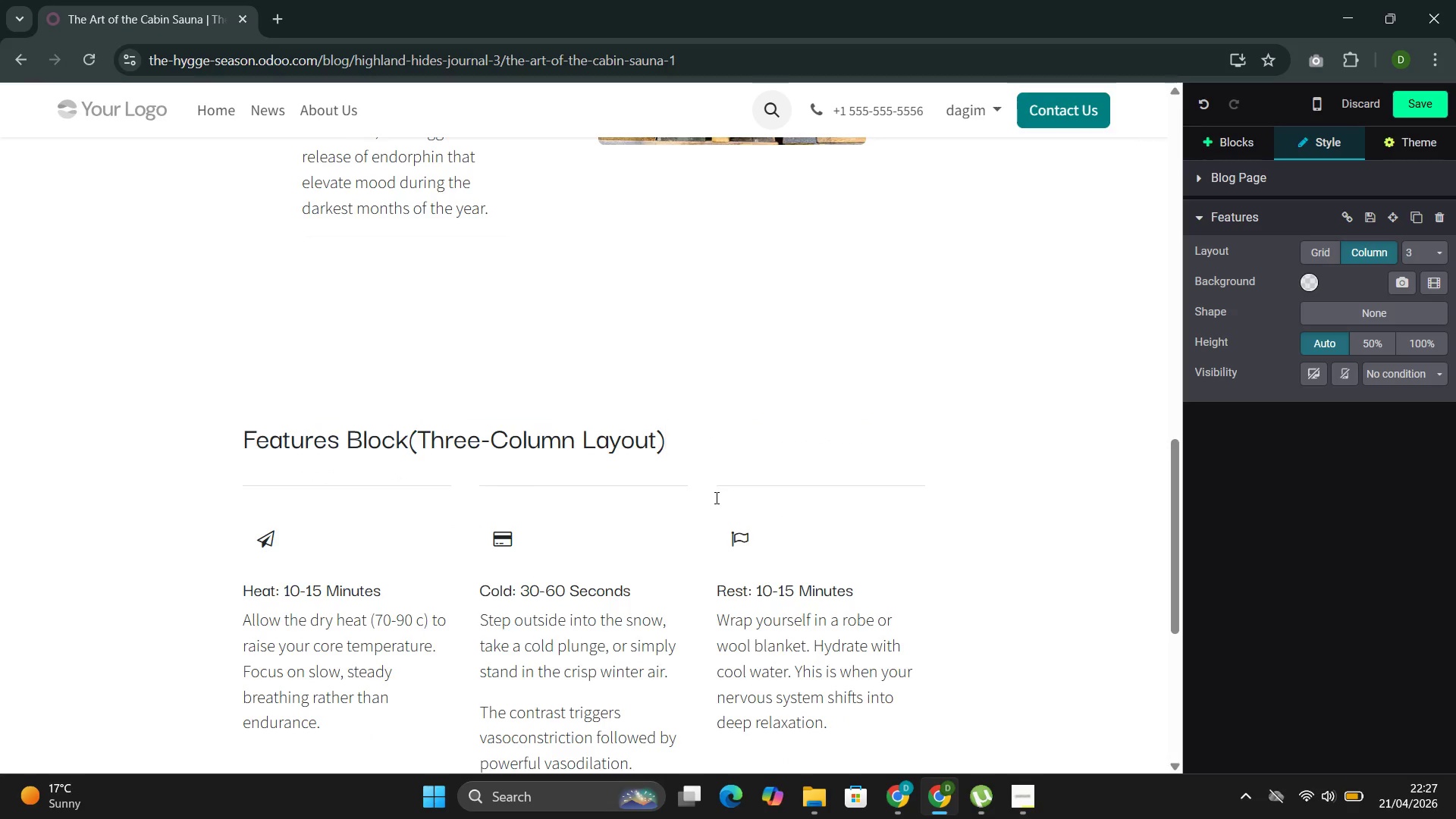 
wait(11.92)
 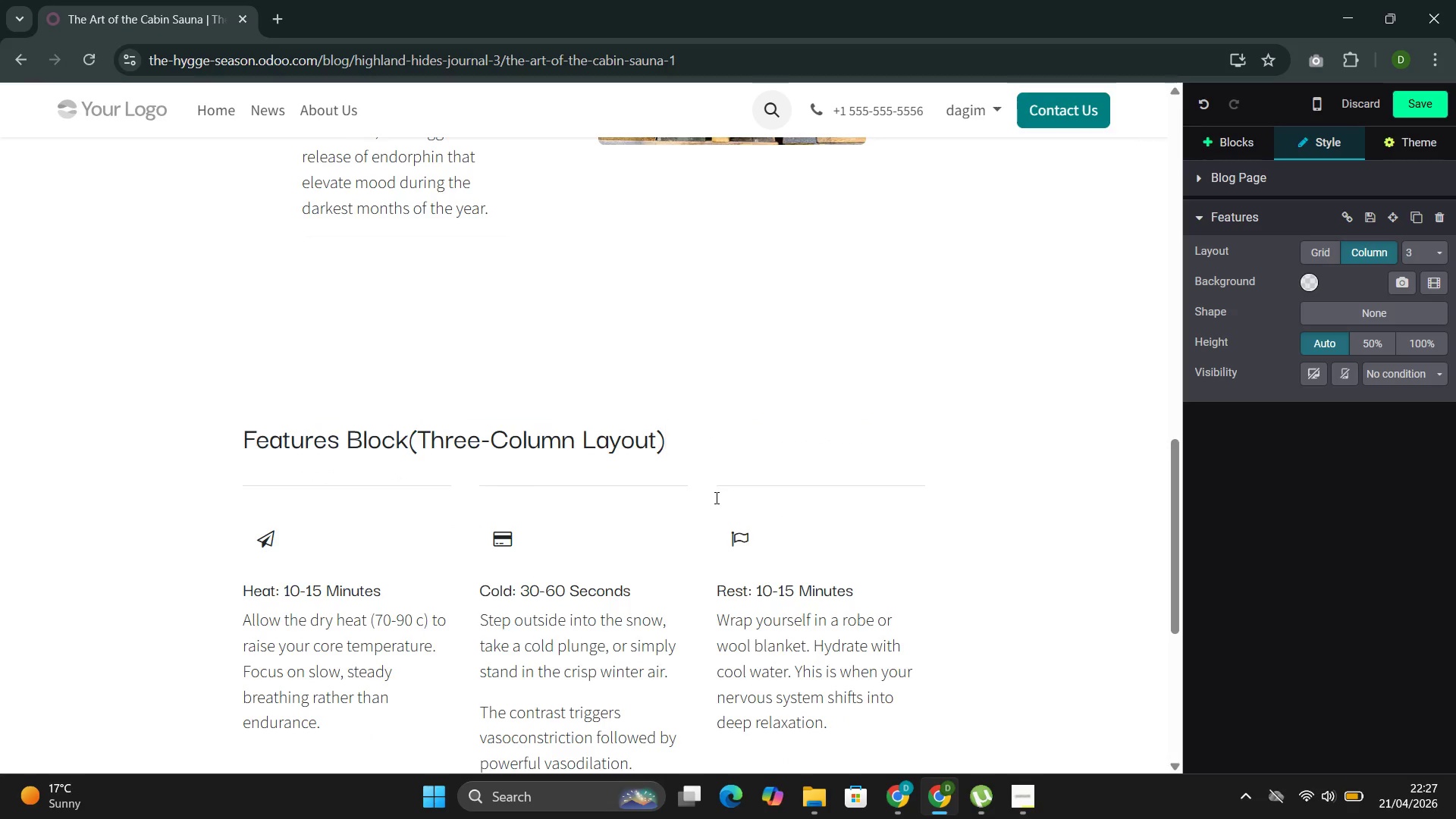 
scroll: coordinate [641, 559], scroll_direction: down, amount: 3.0
 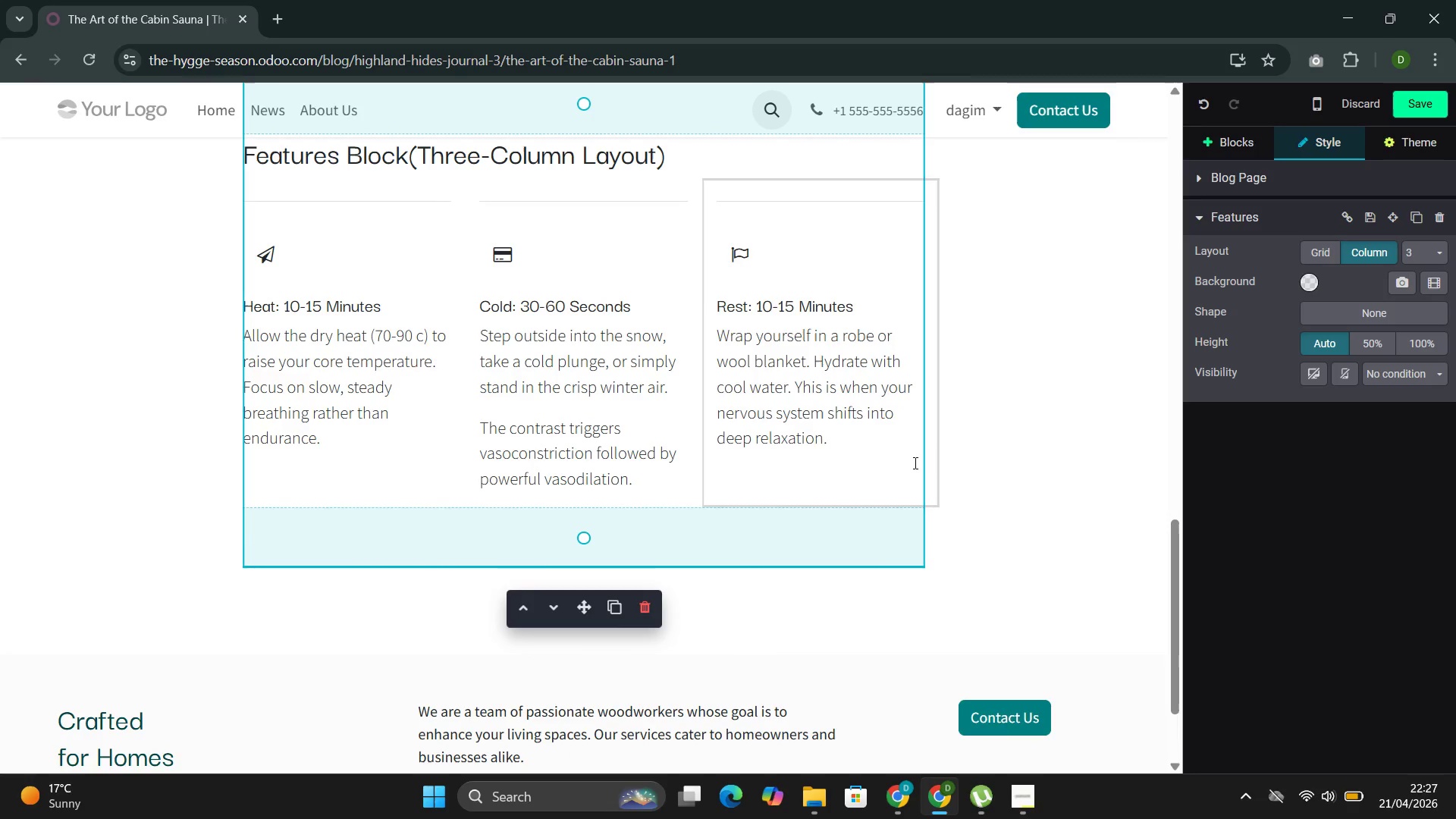 
left_click([872, 544])
 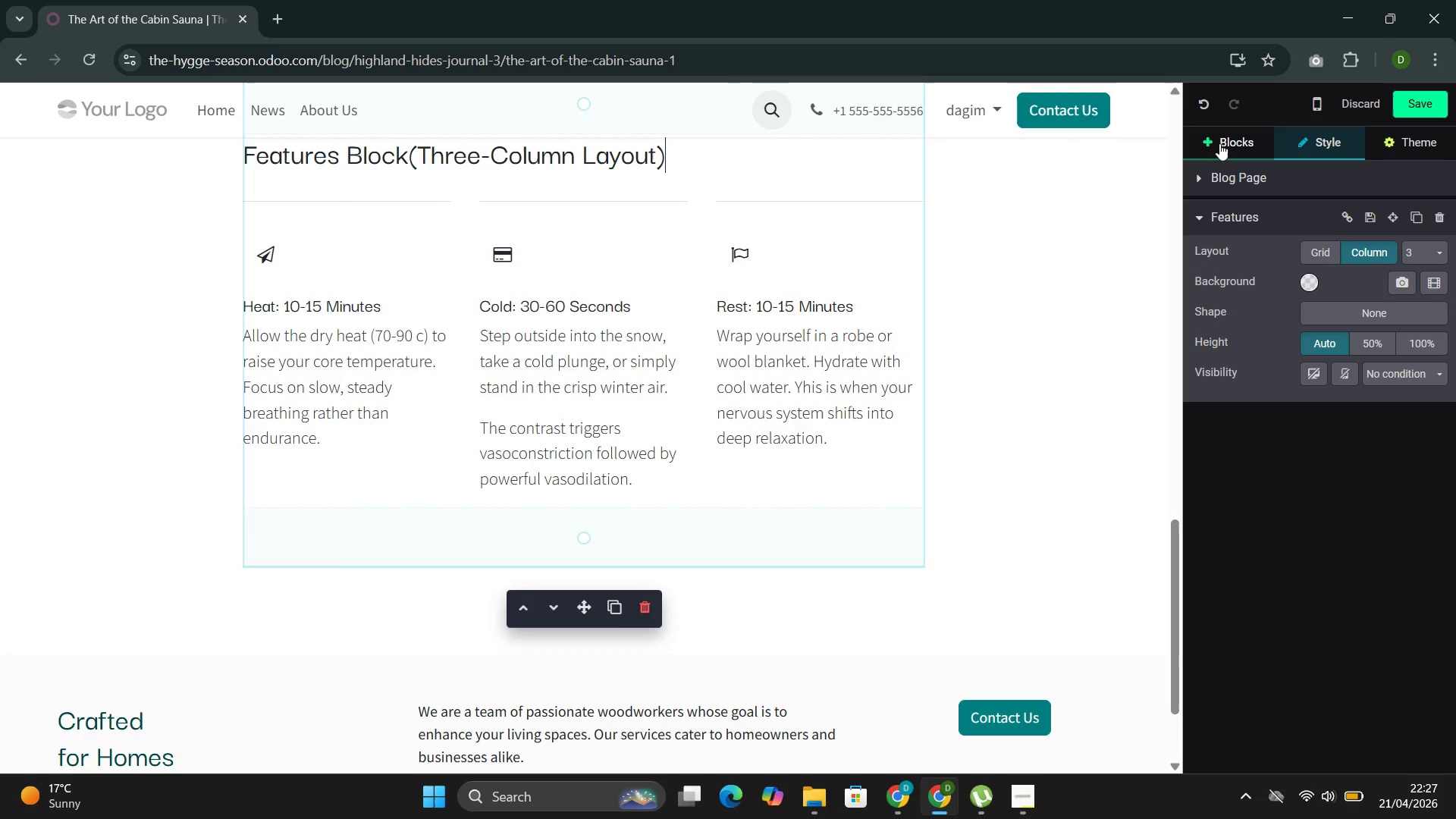 
left_click([1221, 143])
 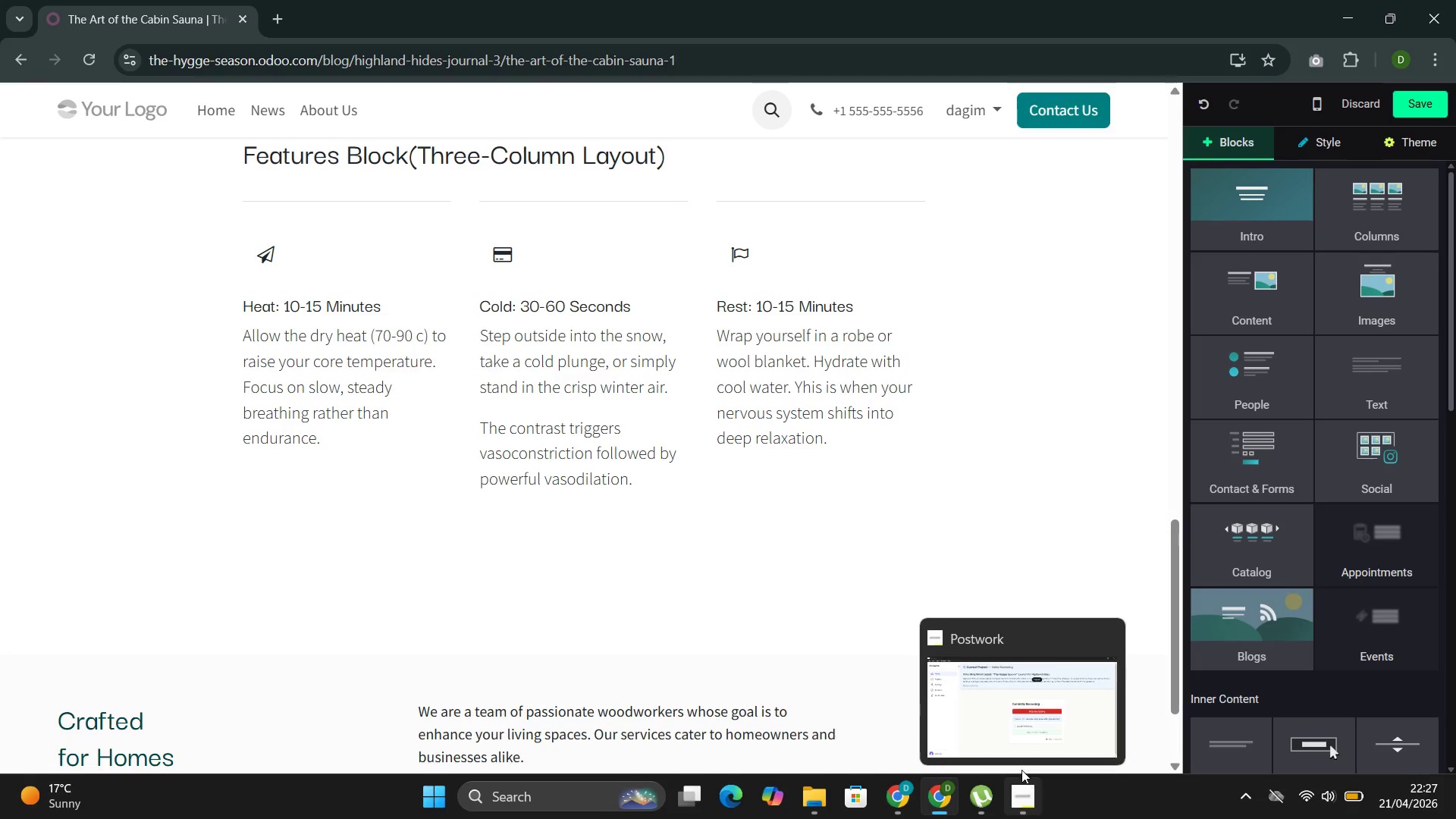 
left_click([955, 682])